 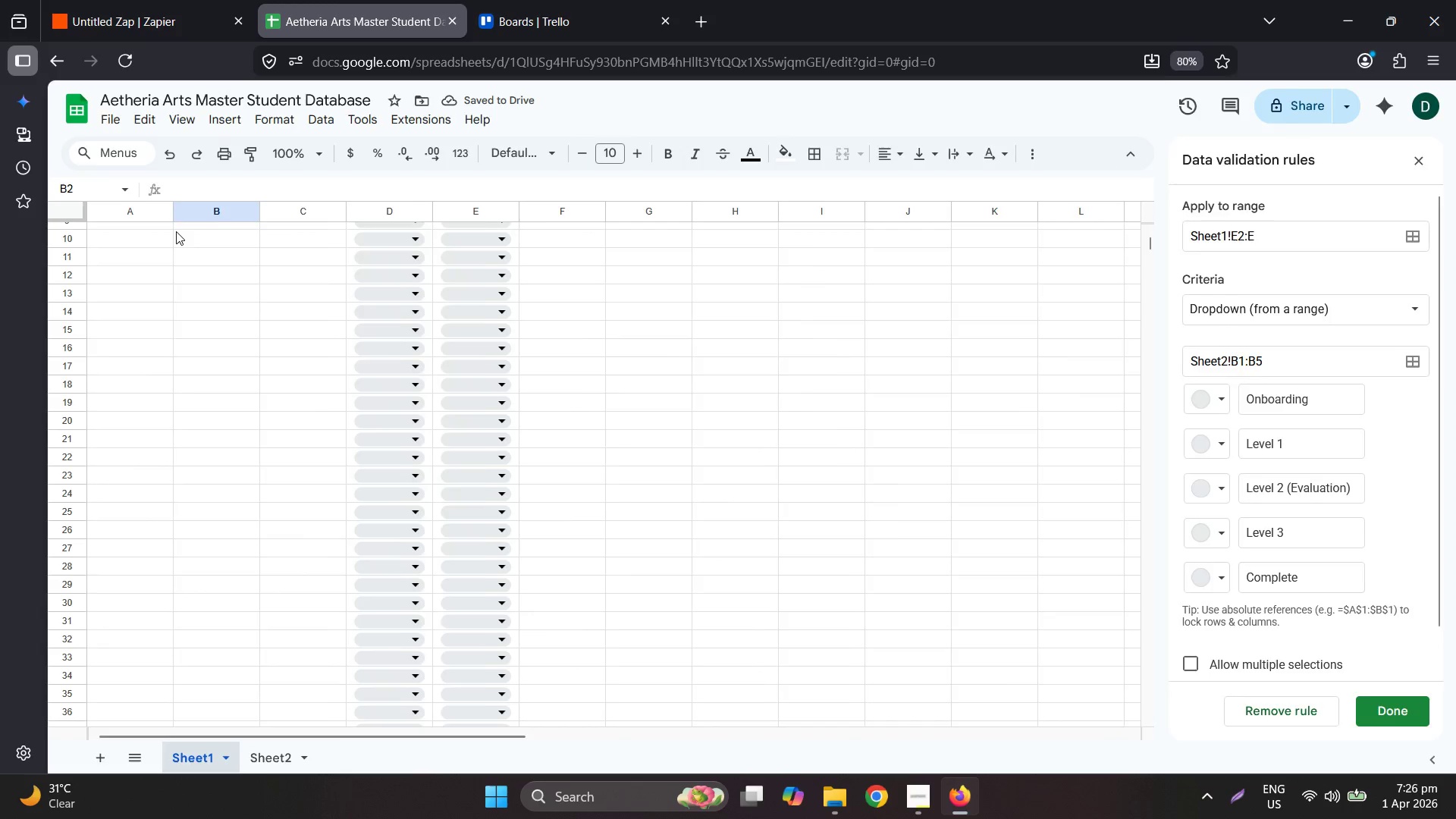 
hold_key(key=ControlLeft, duration=1.45)
 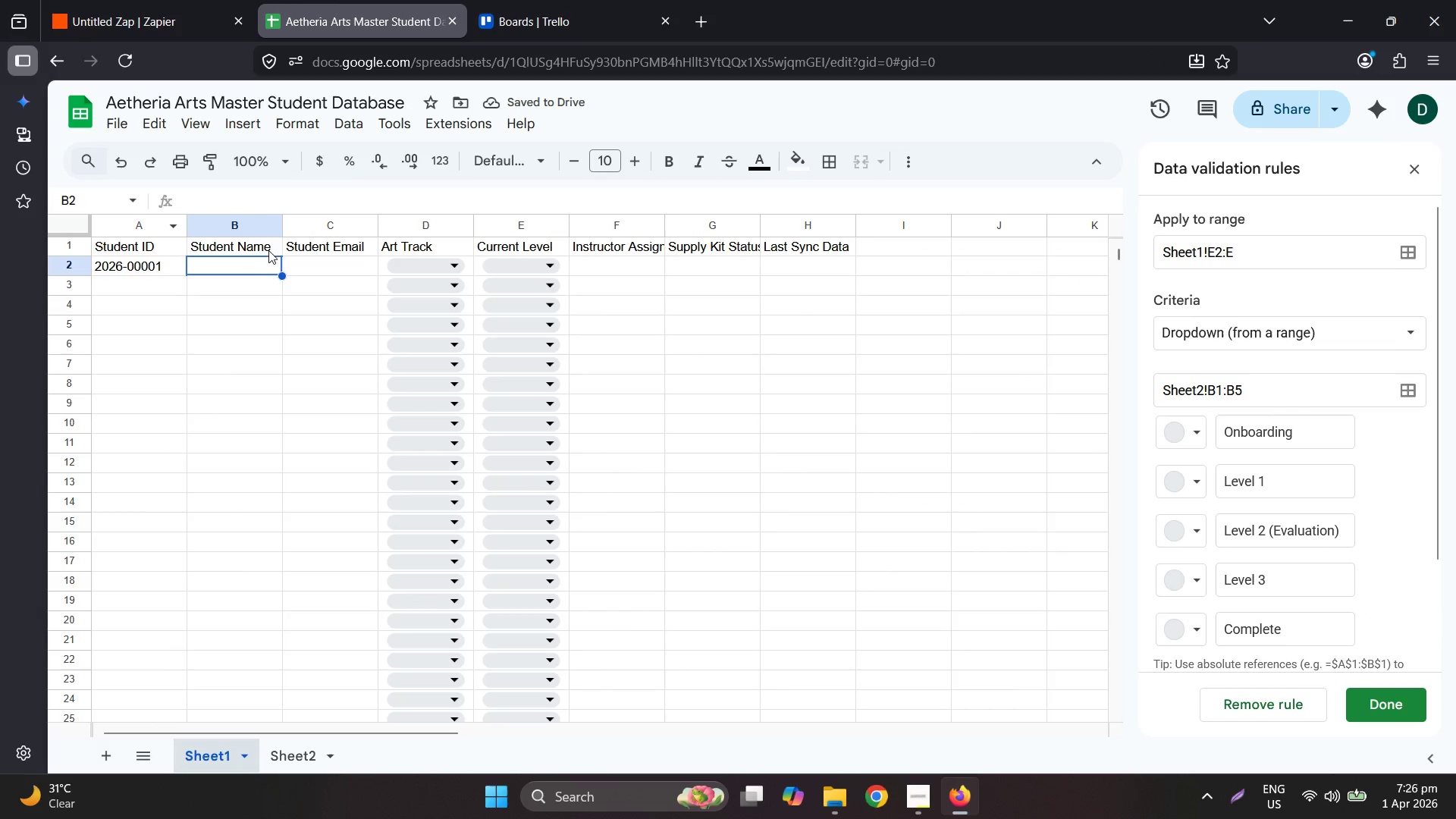 
scroll: coordinate [176, 231], scroll_direction: down, amount: 2.0
 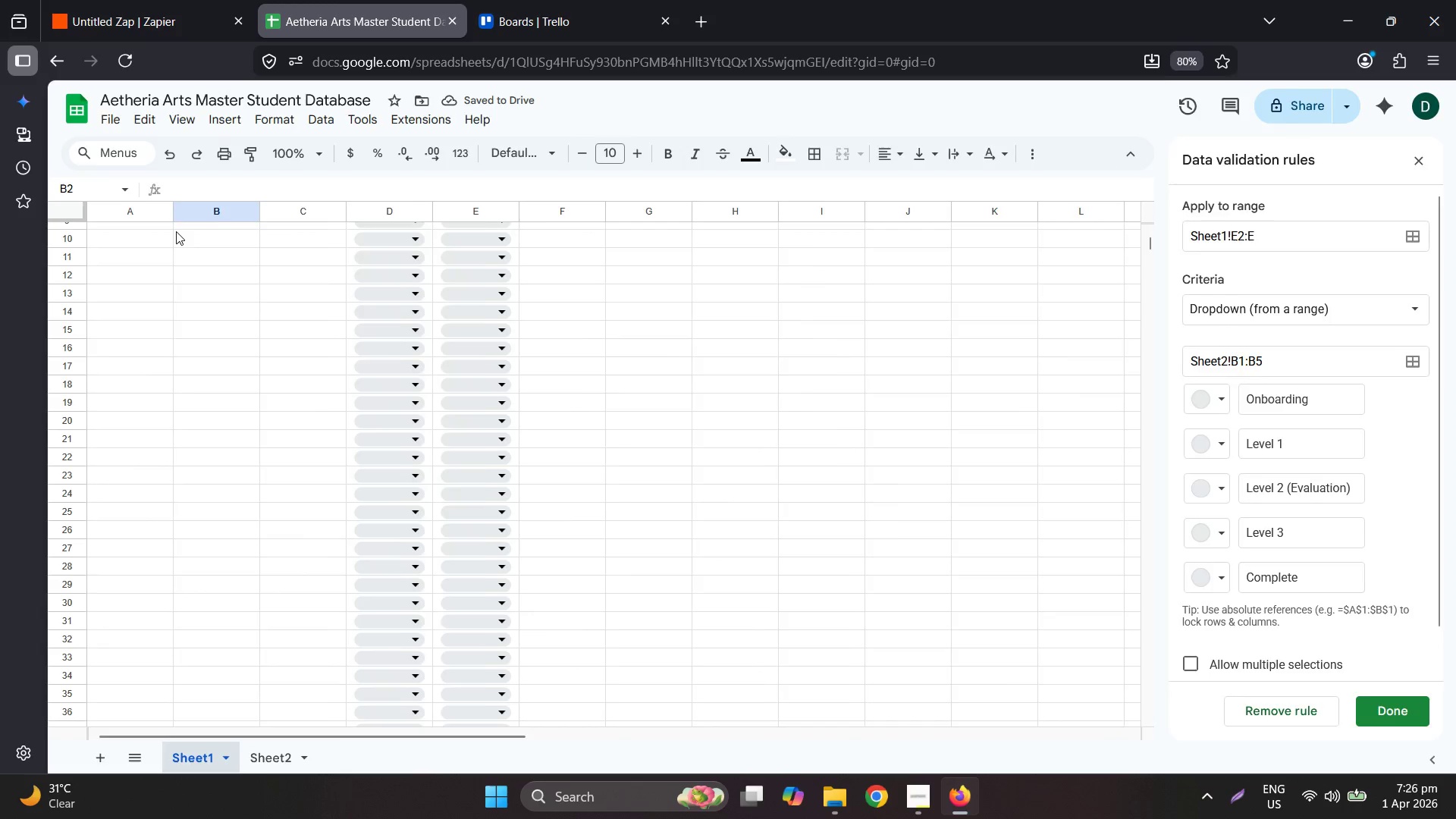 
scroll: coordinate [176, 231], scroll_direction: up, amount: 2.0
 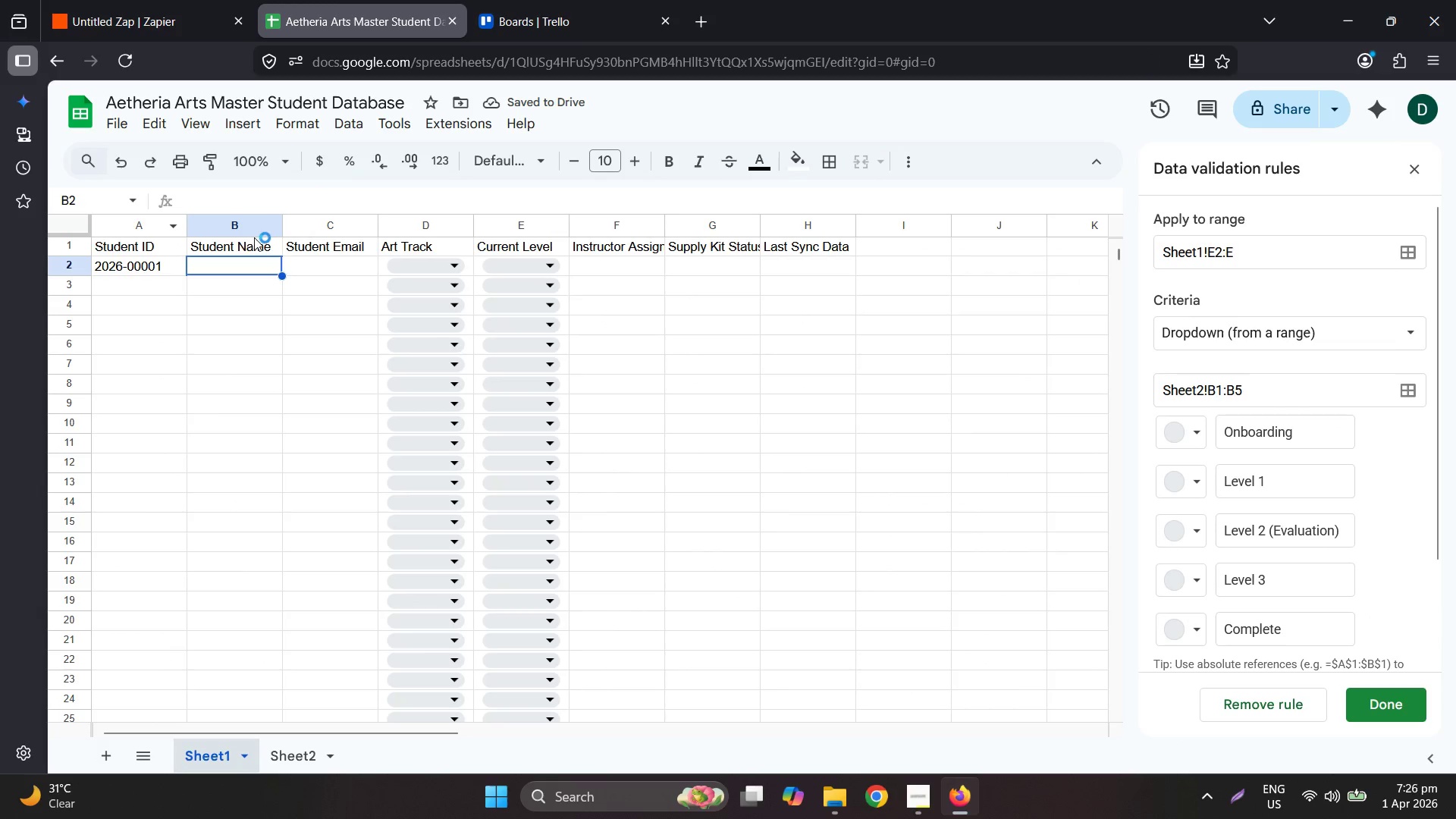 
type(Darrel Dizon)
key(Tab)
type(darreld)
key(Backspace)
type(bdizon@ga)
key(Backspace)
type(mail.com)
 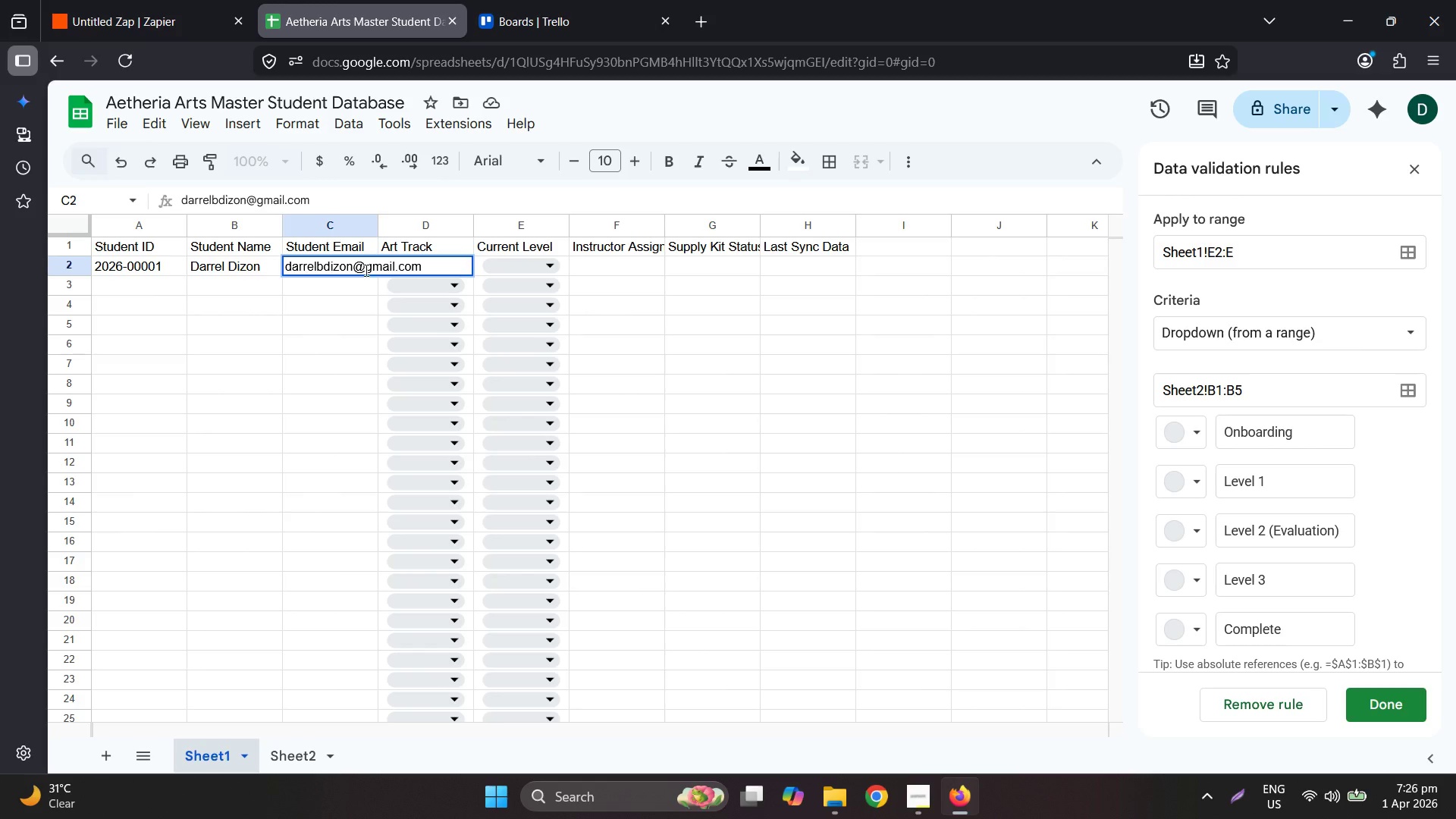 
key(Tab)
 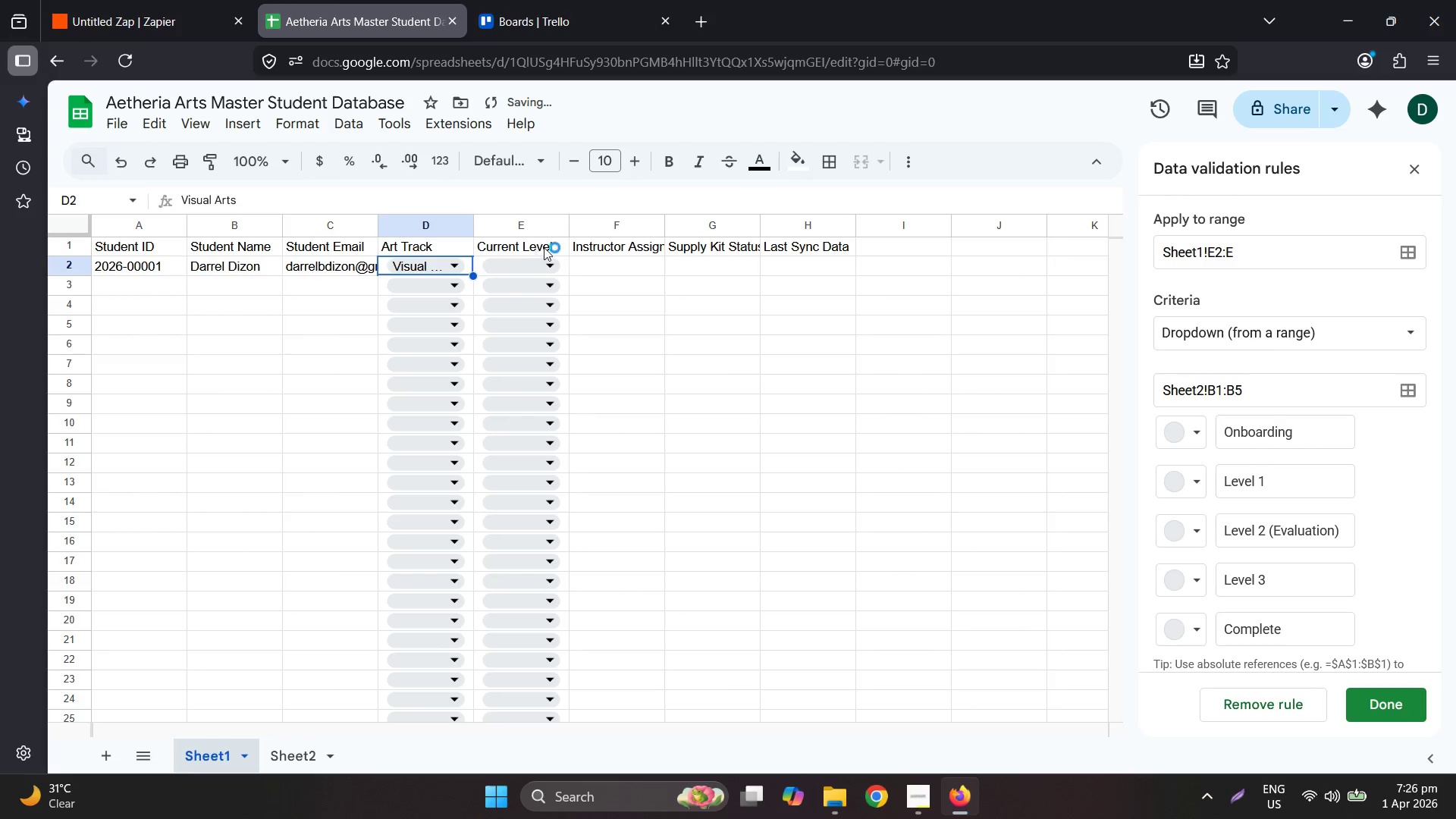 
double_click([540, 272])
 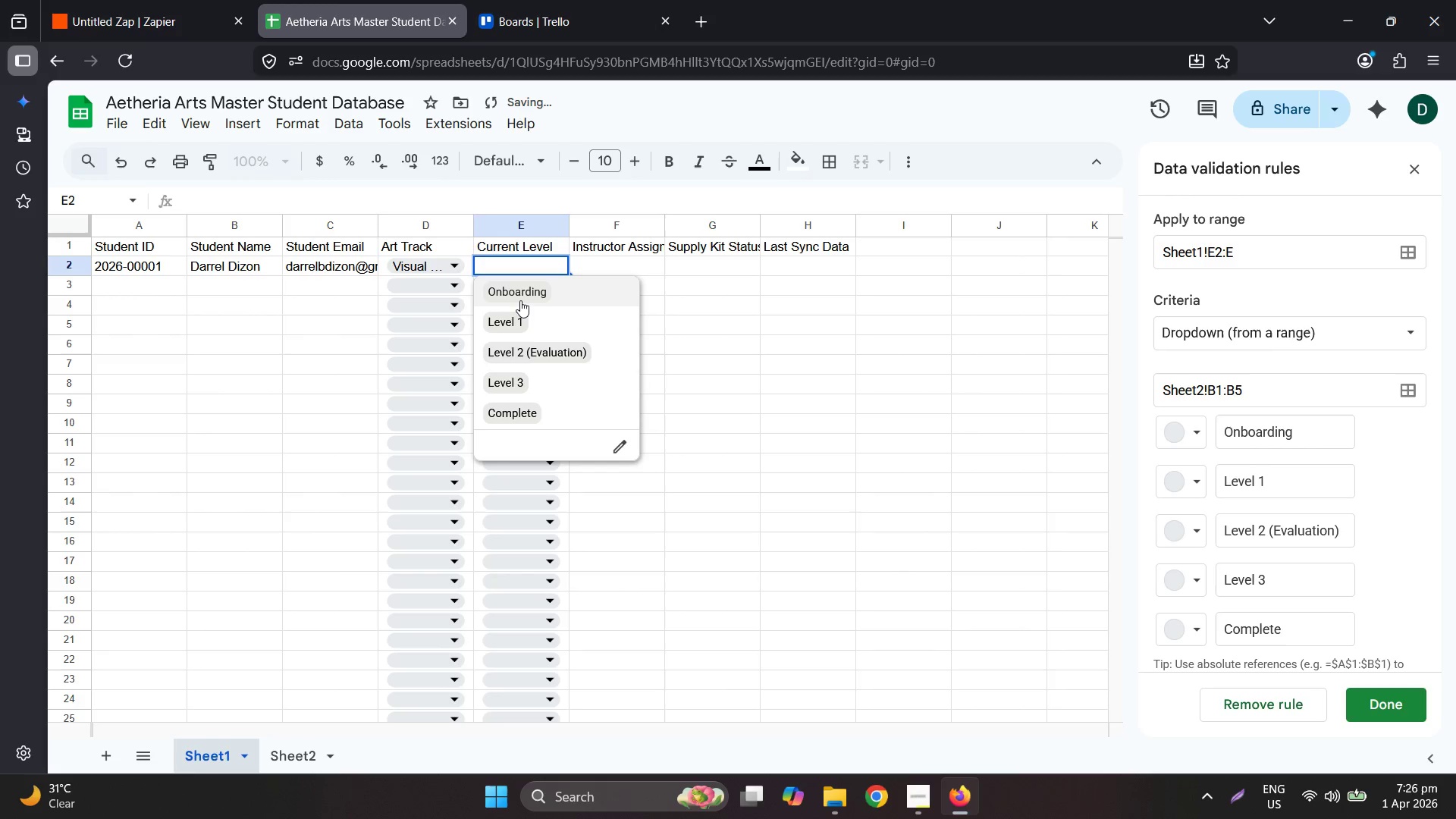 
left_click([518, 294])
 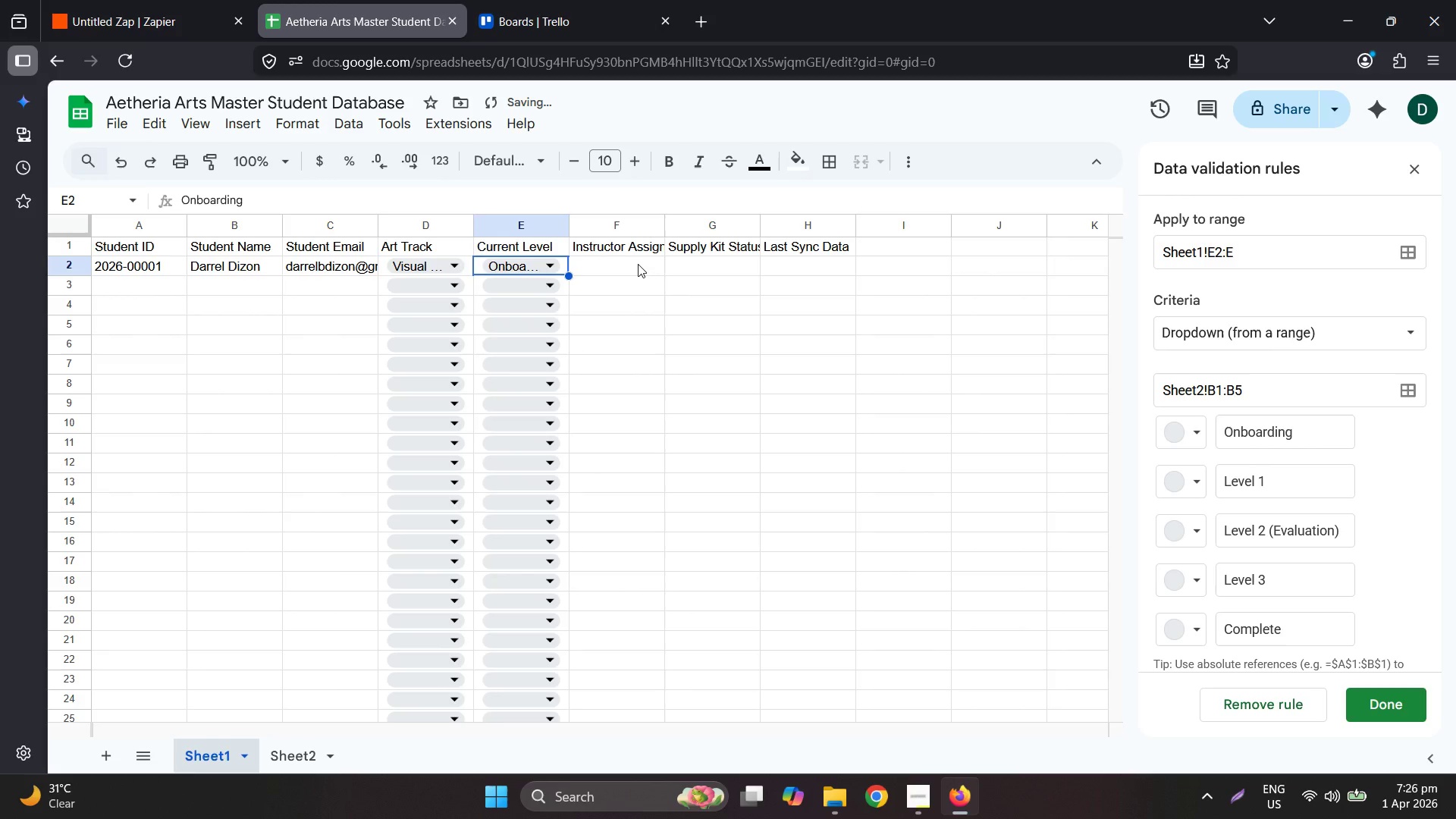 
left_click([638, 264])
 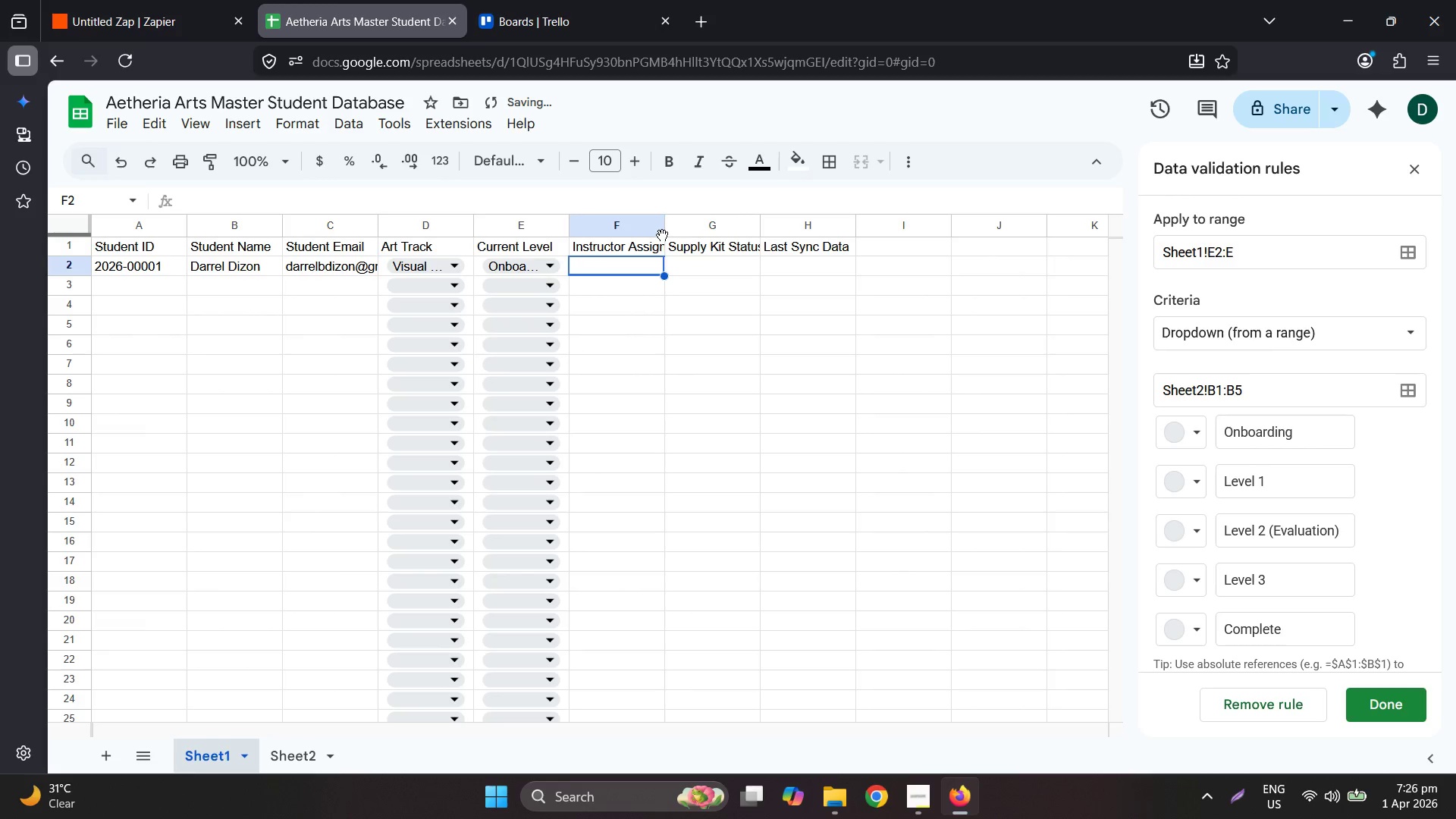 
key(Control+A)
 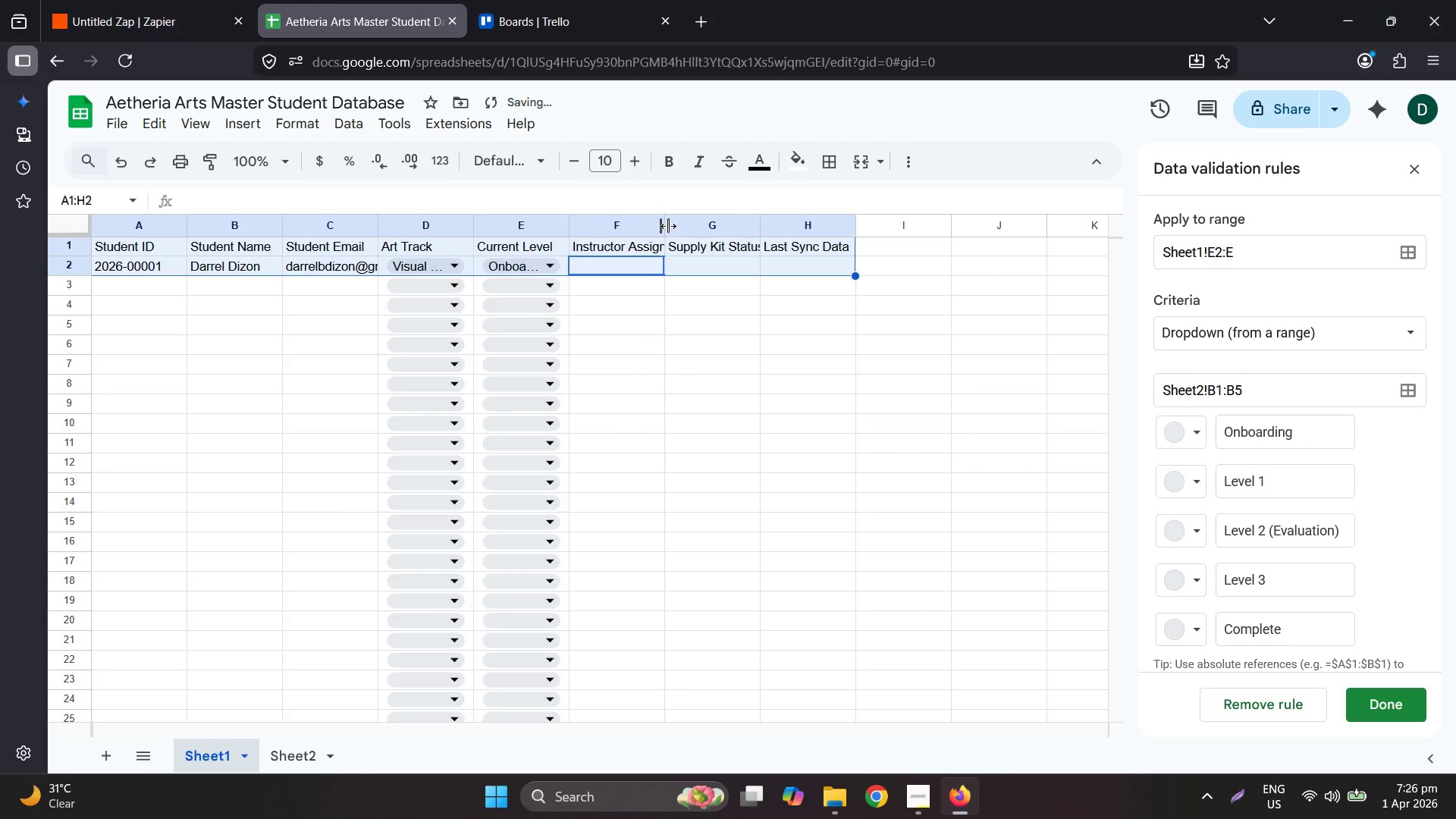 
key(Control+A)
 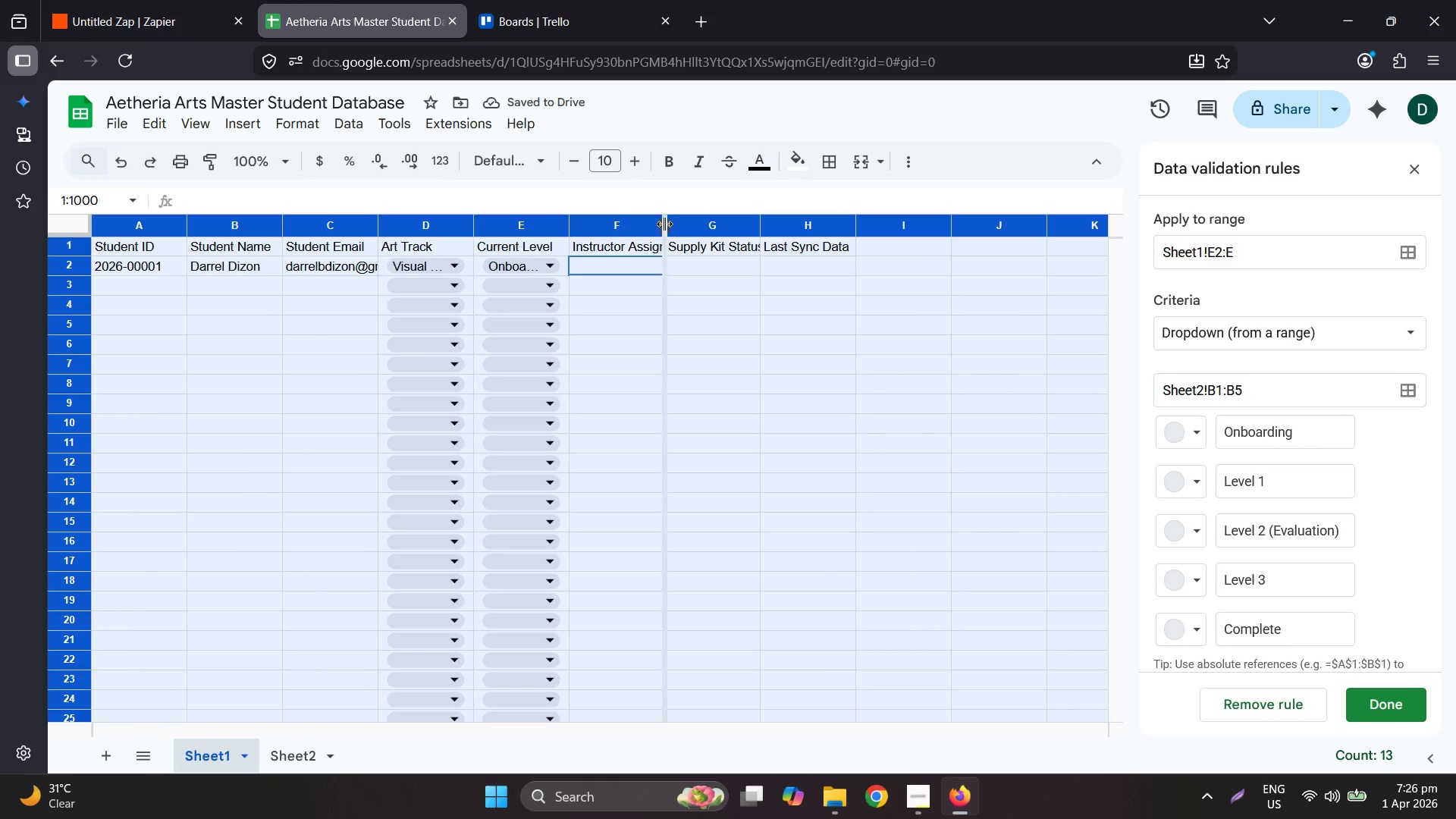 
double_click([664, 224])
 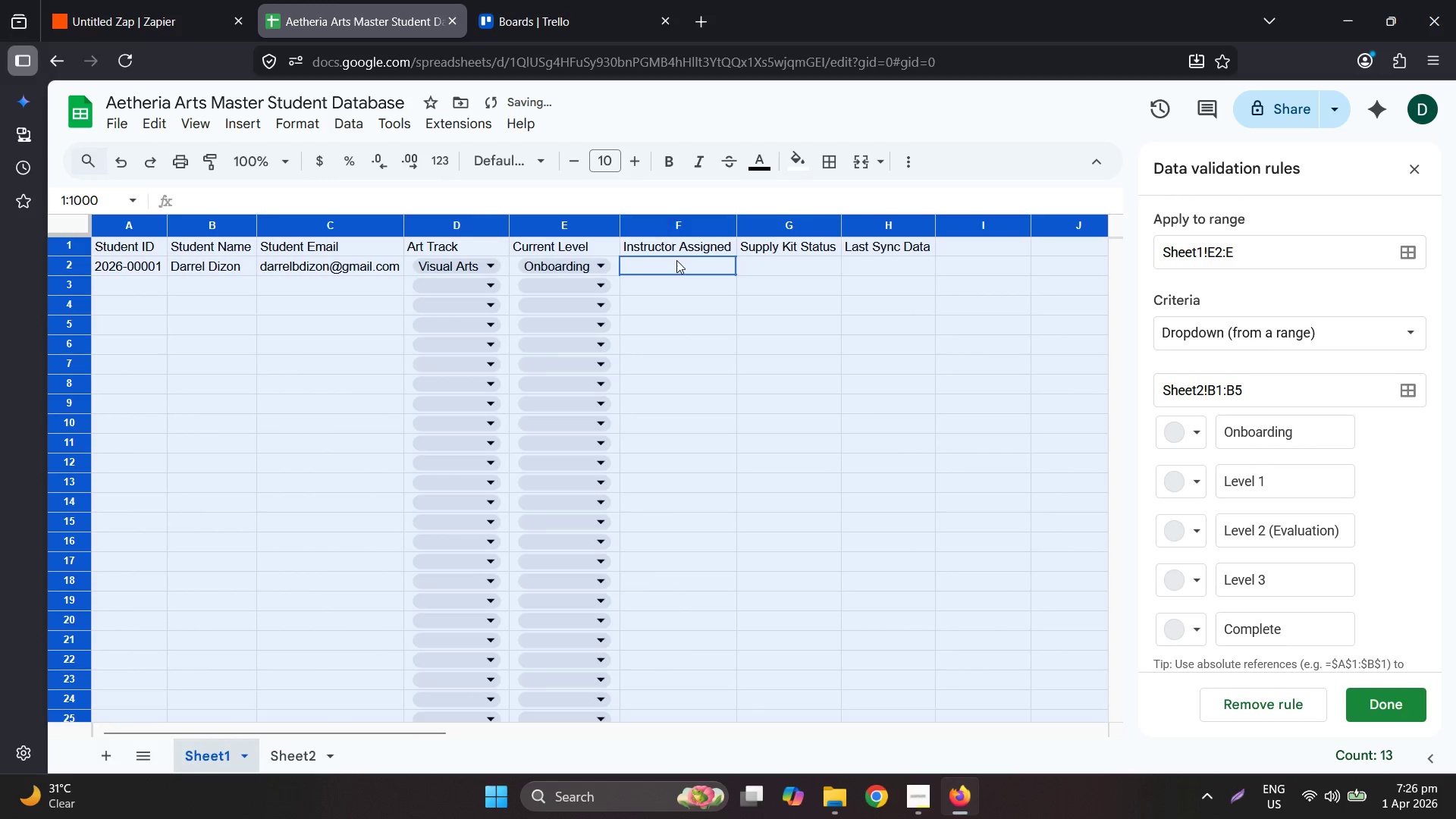 
left_click([677, 260])
 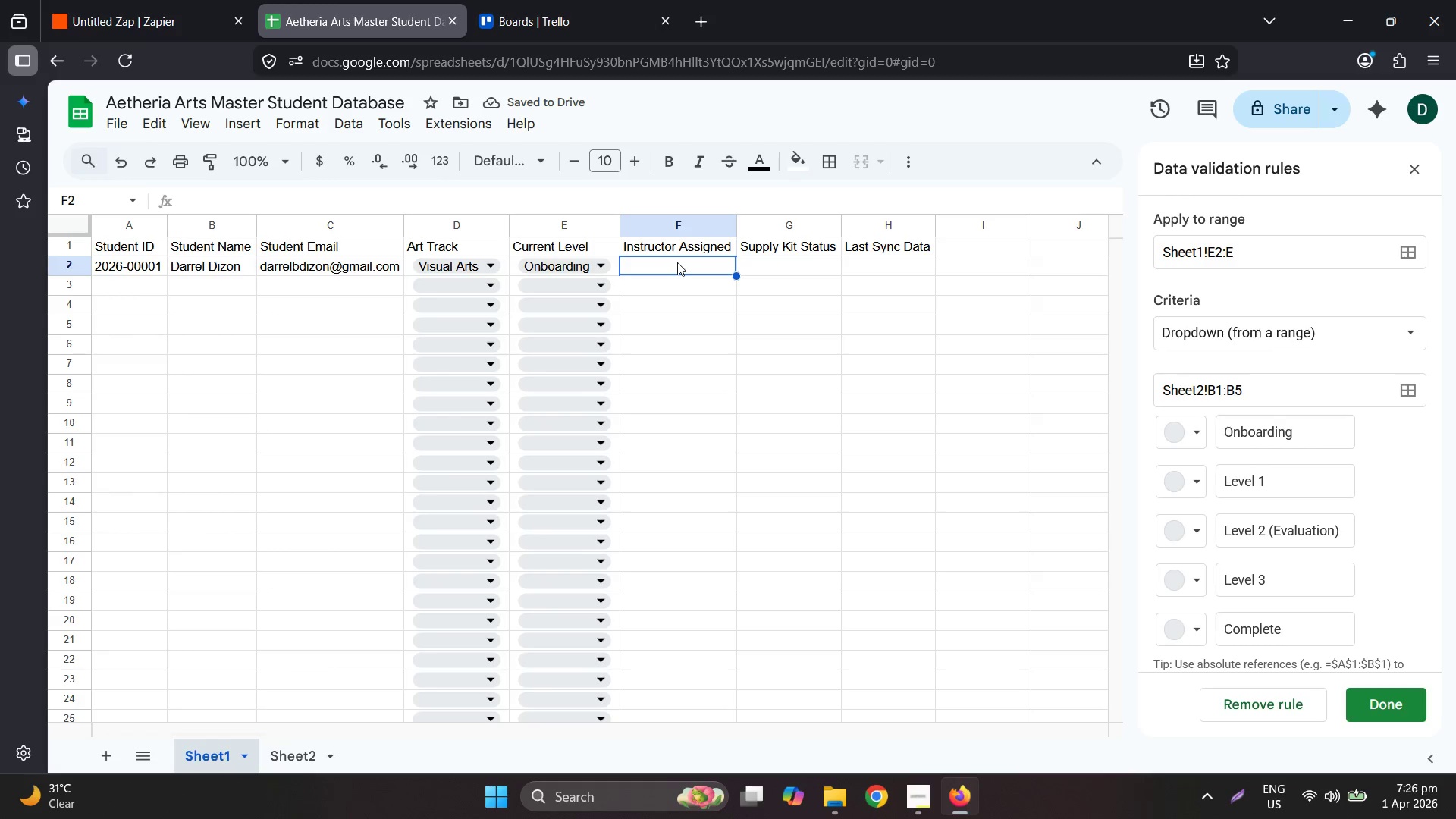 
type(John Doe)
key(Tab)
 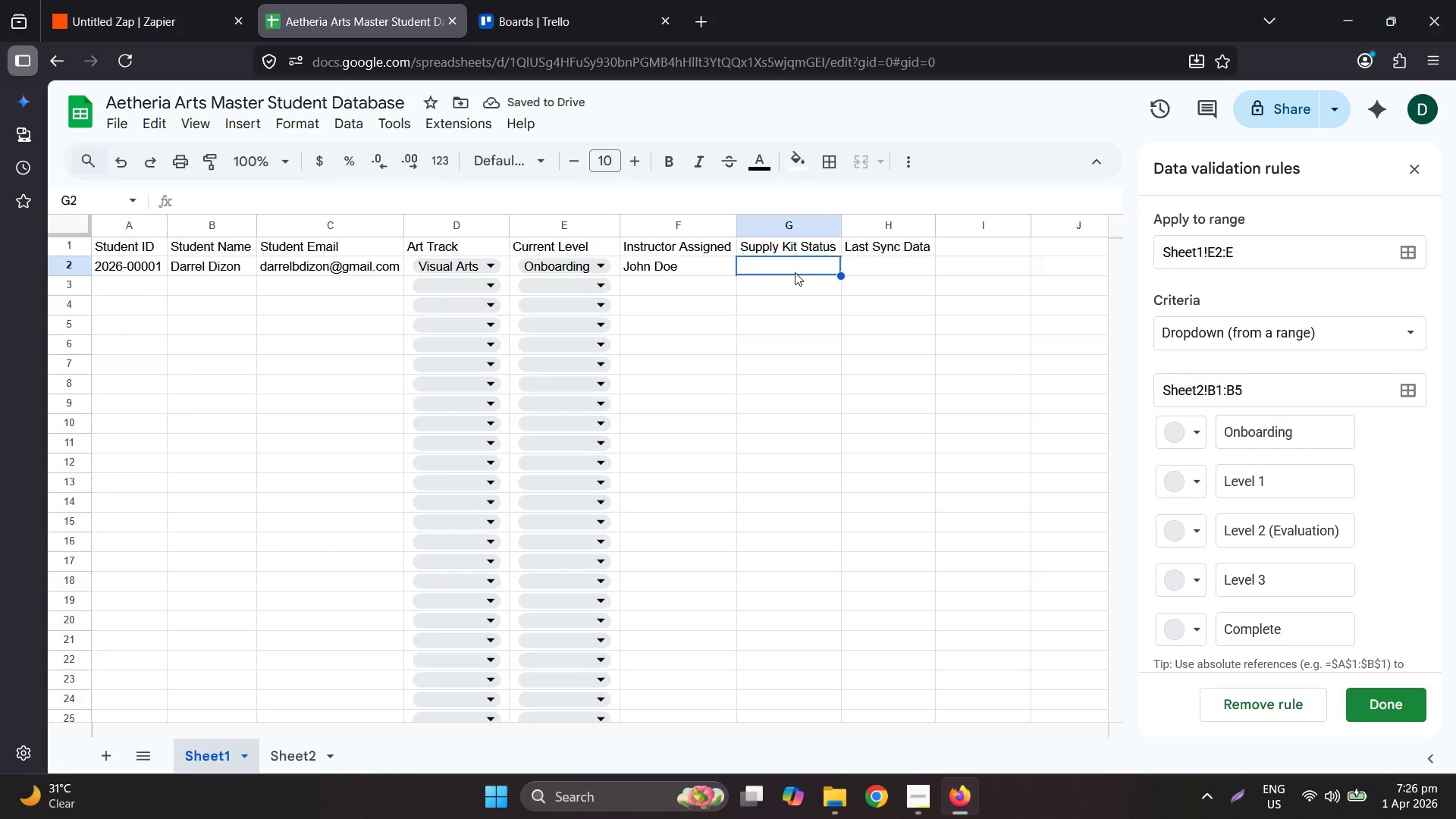 
wait(9.28)
 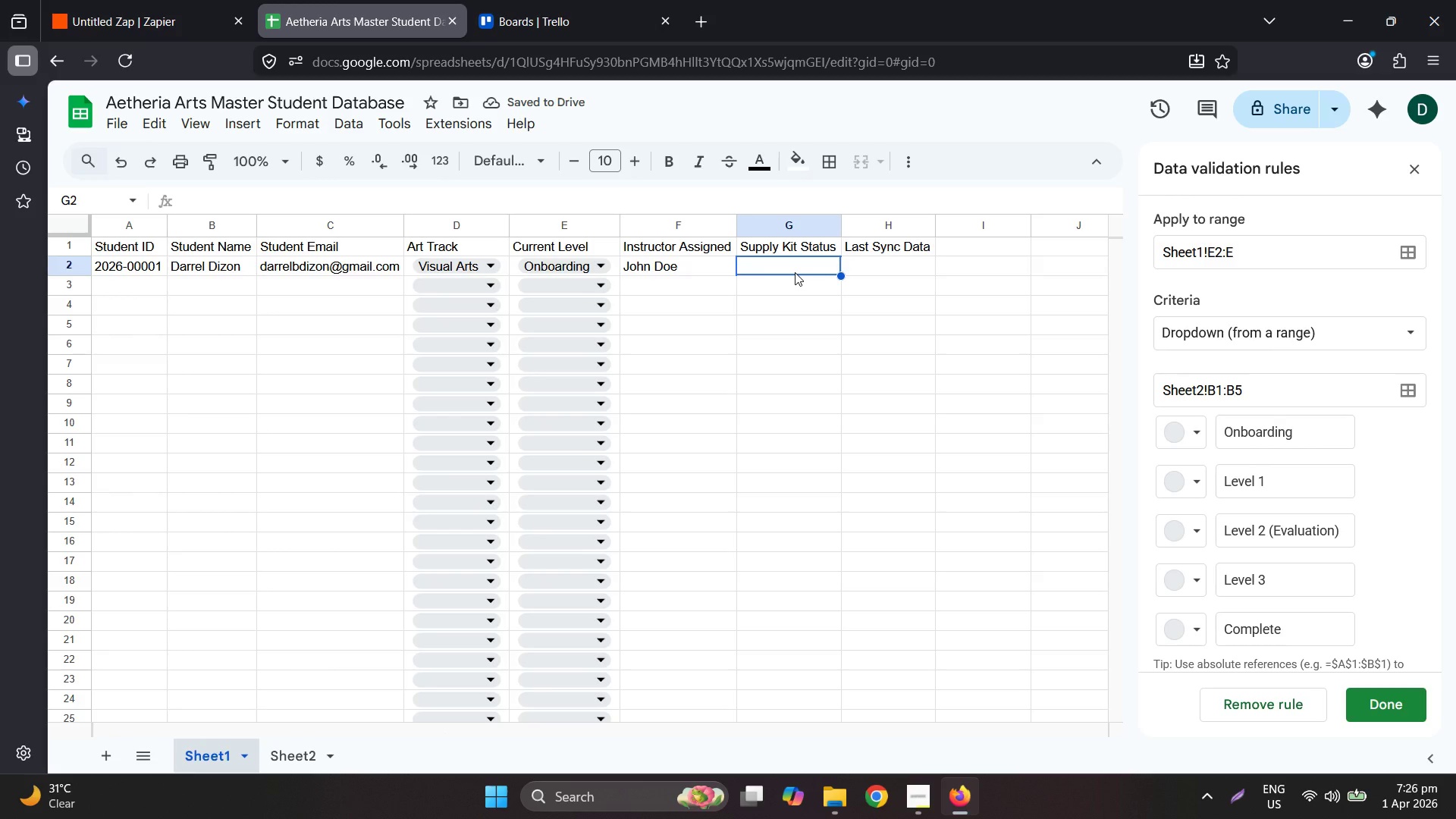 
type(Dispatched)
key(Tab)
 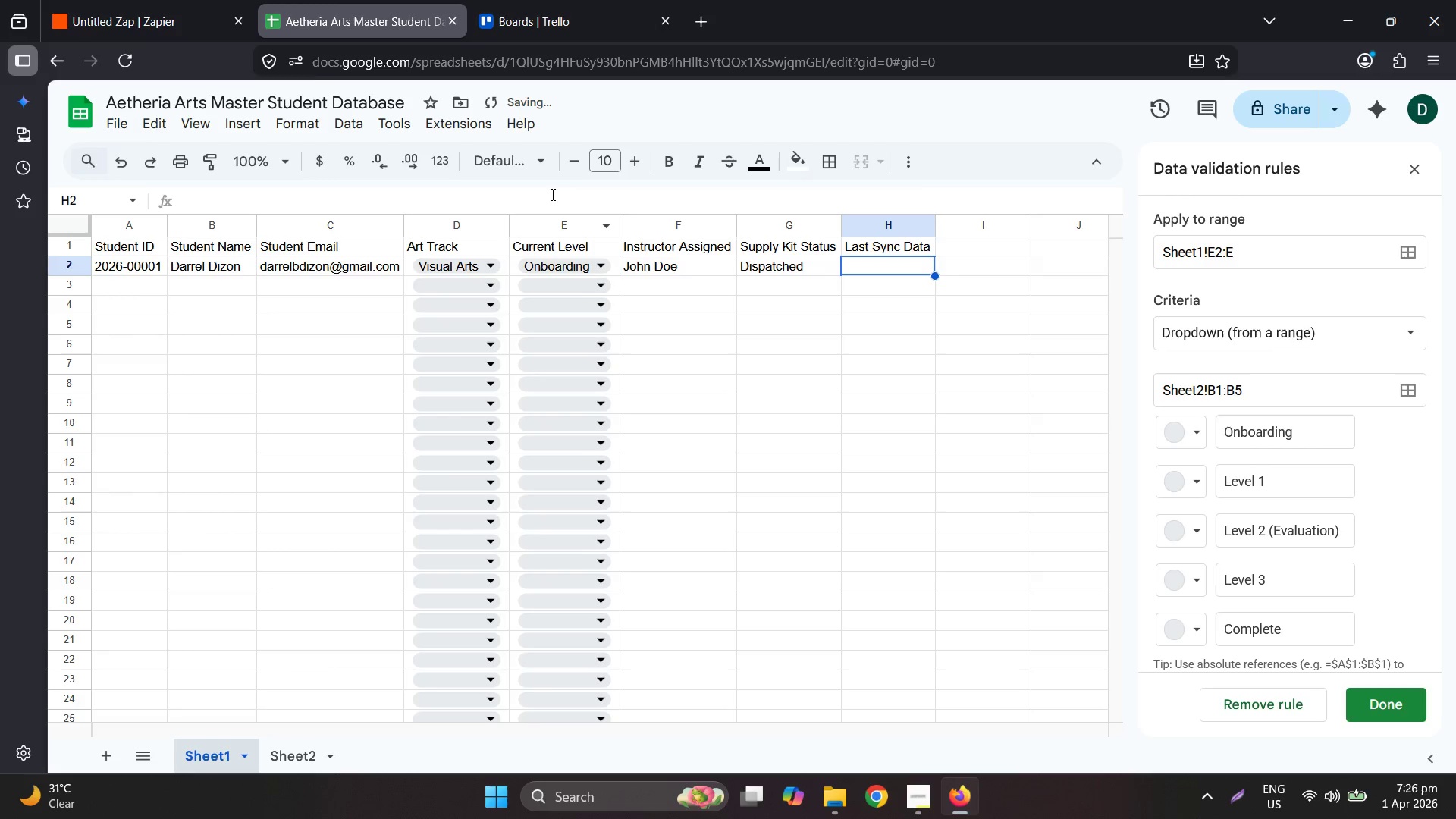 
left_click([41, 0])
 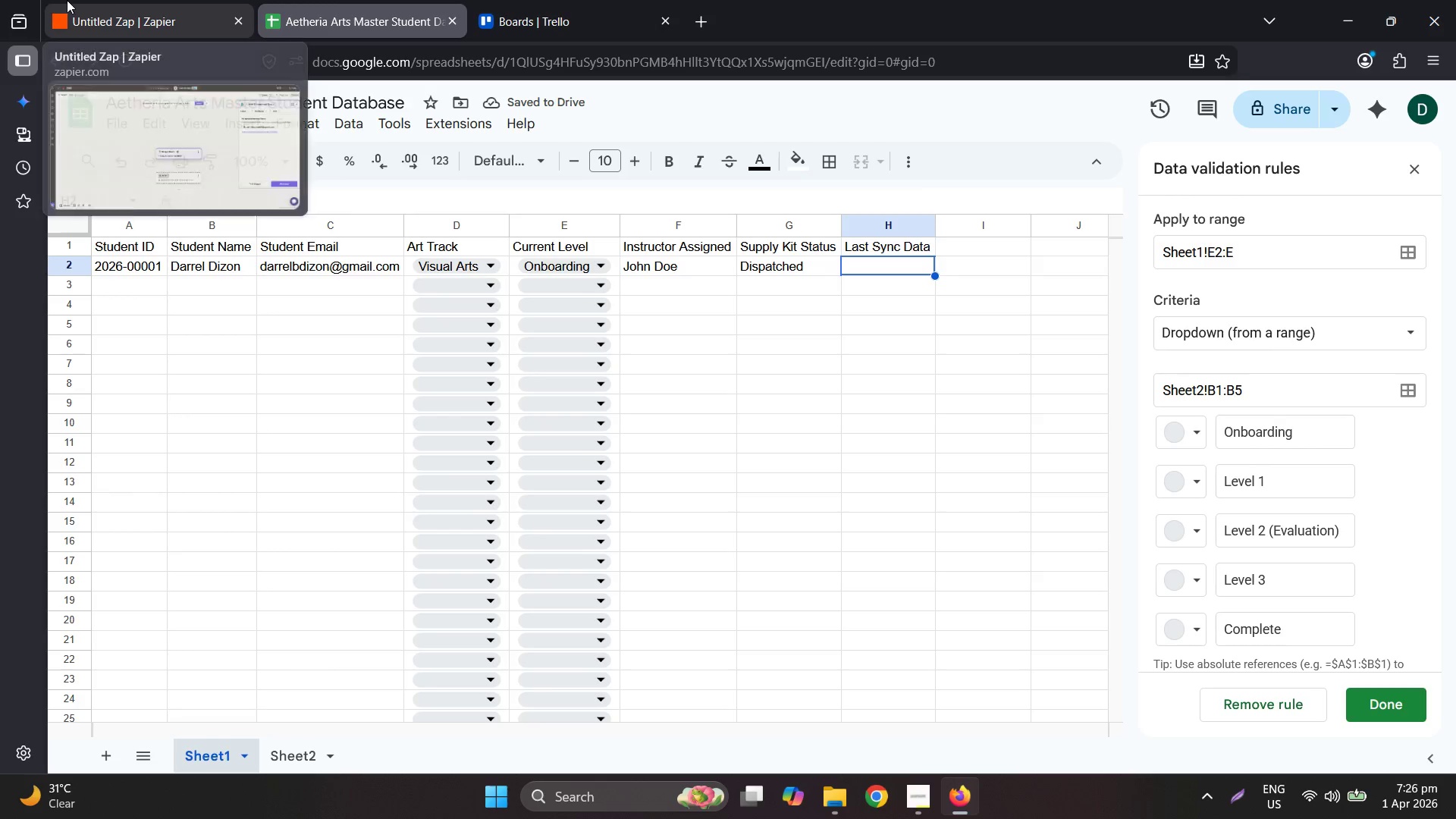 
left_click([67, 0])
 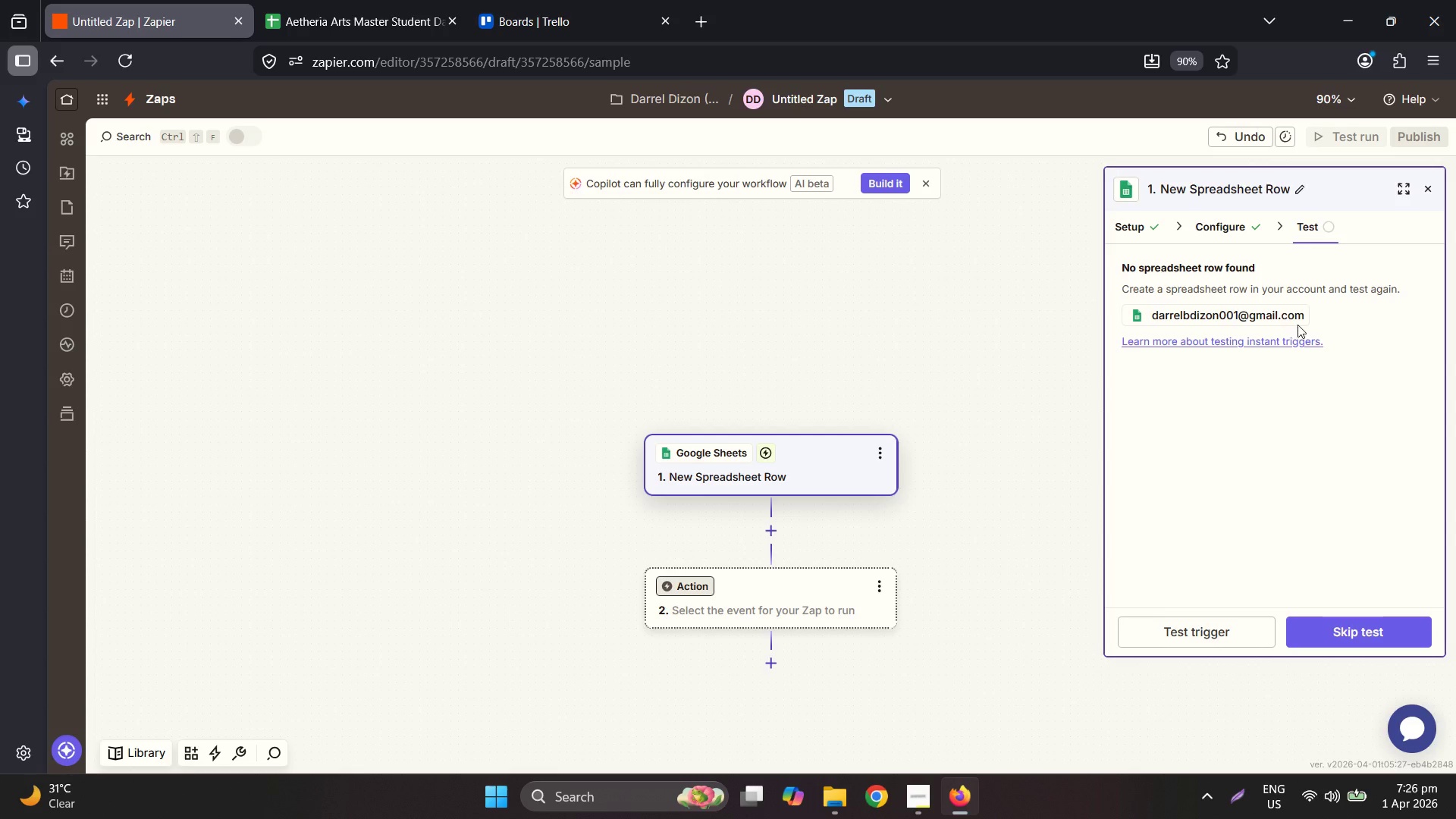 
mouse_move([1341, 626])
 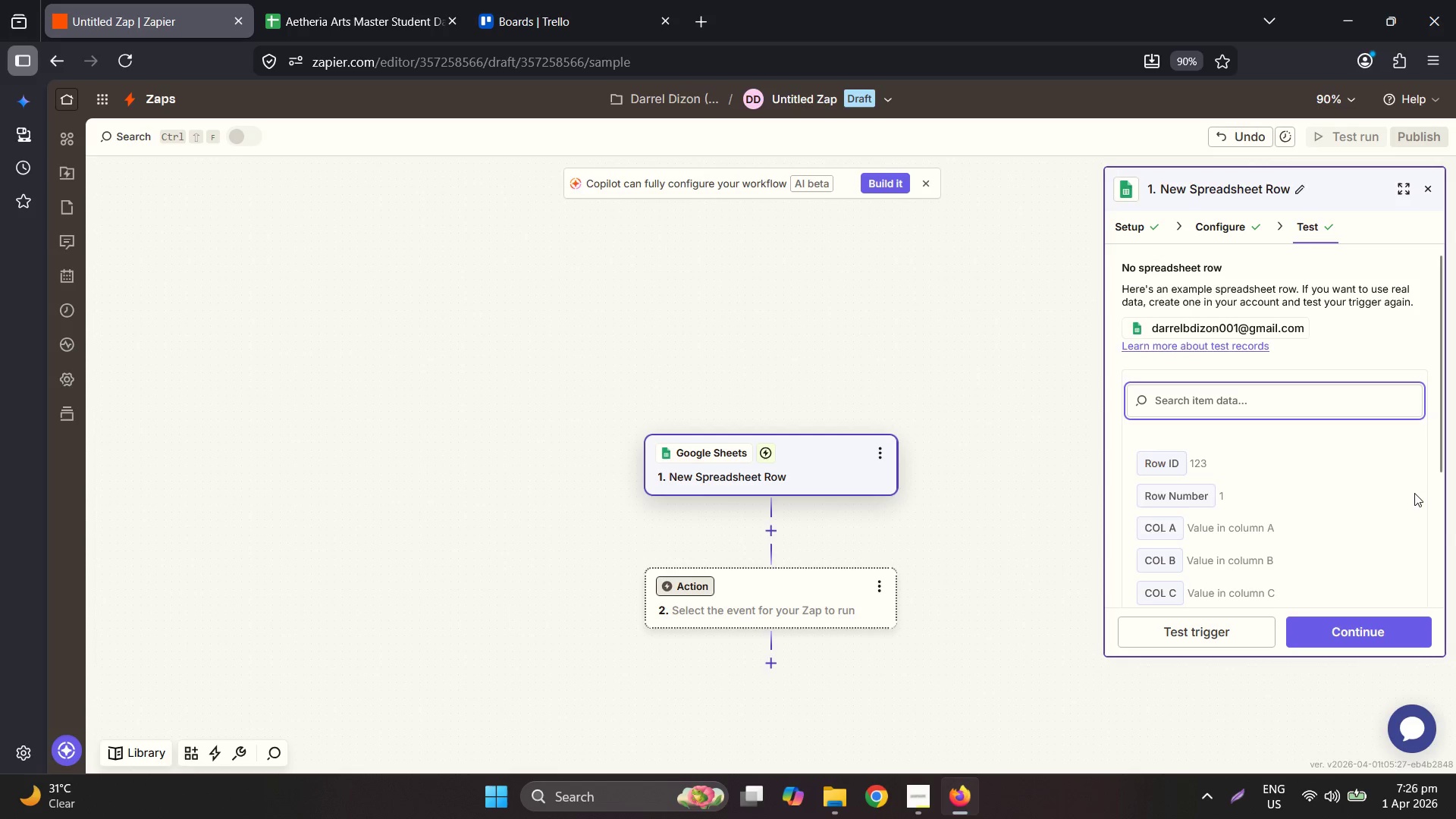 
scroll: coordinate [1417, 497], scroll_direction: down, amount: 4.0
 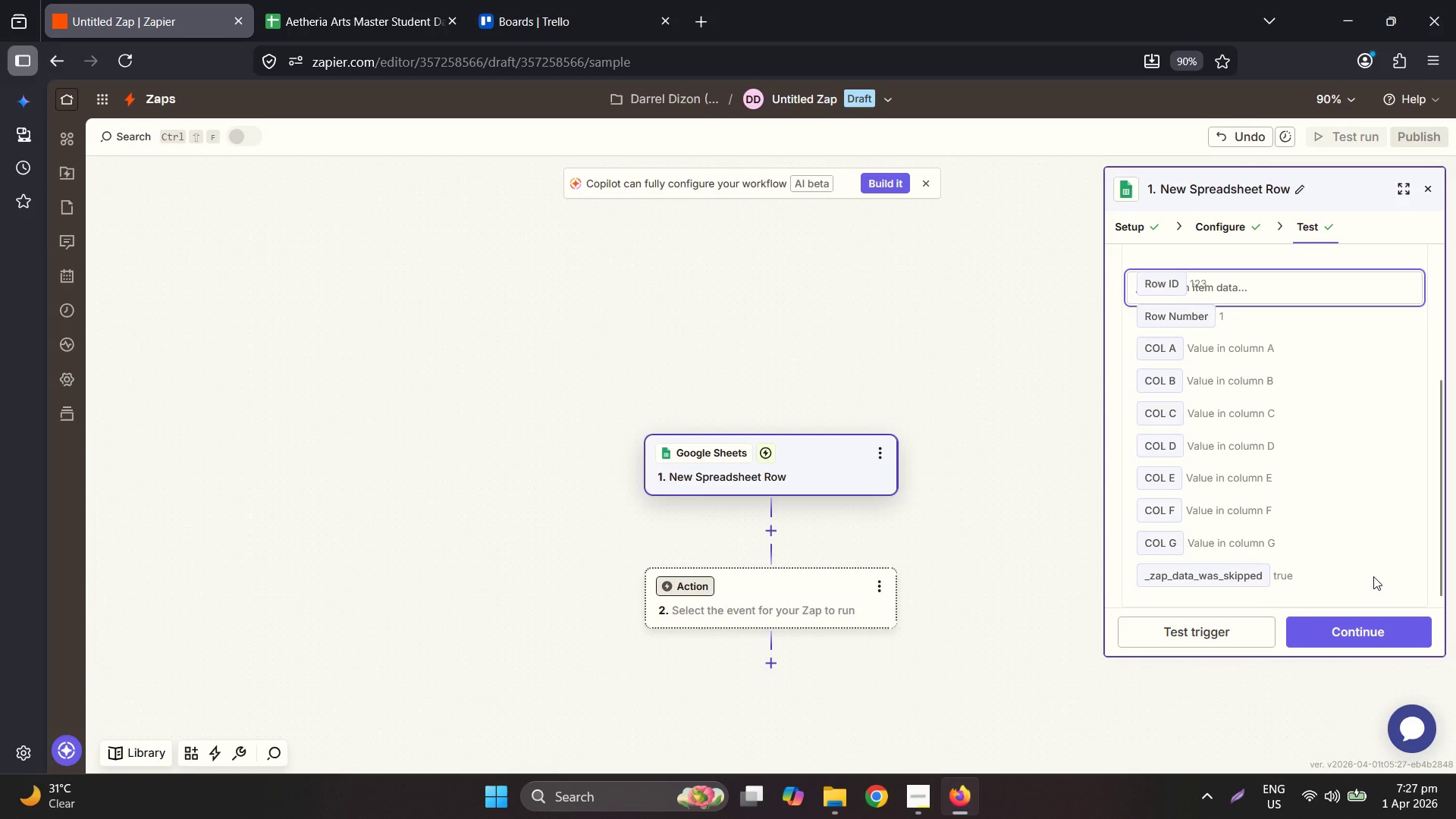 
scroll: coordinate [1455, 548], scroll_direction: up, amount: 2.0
 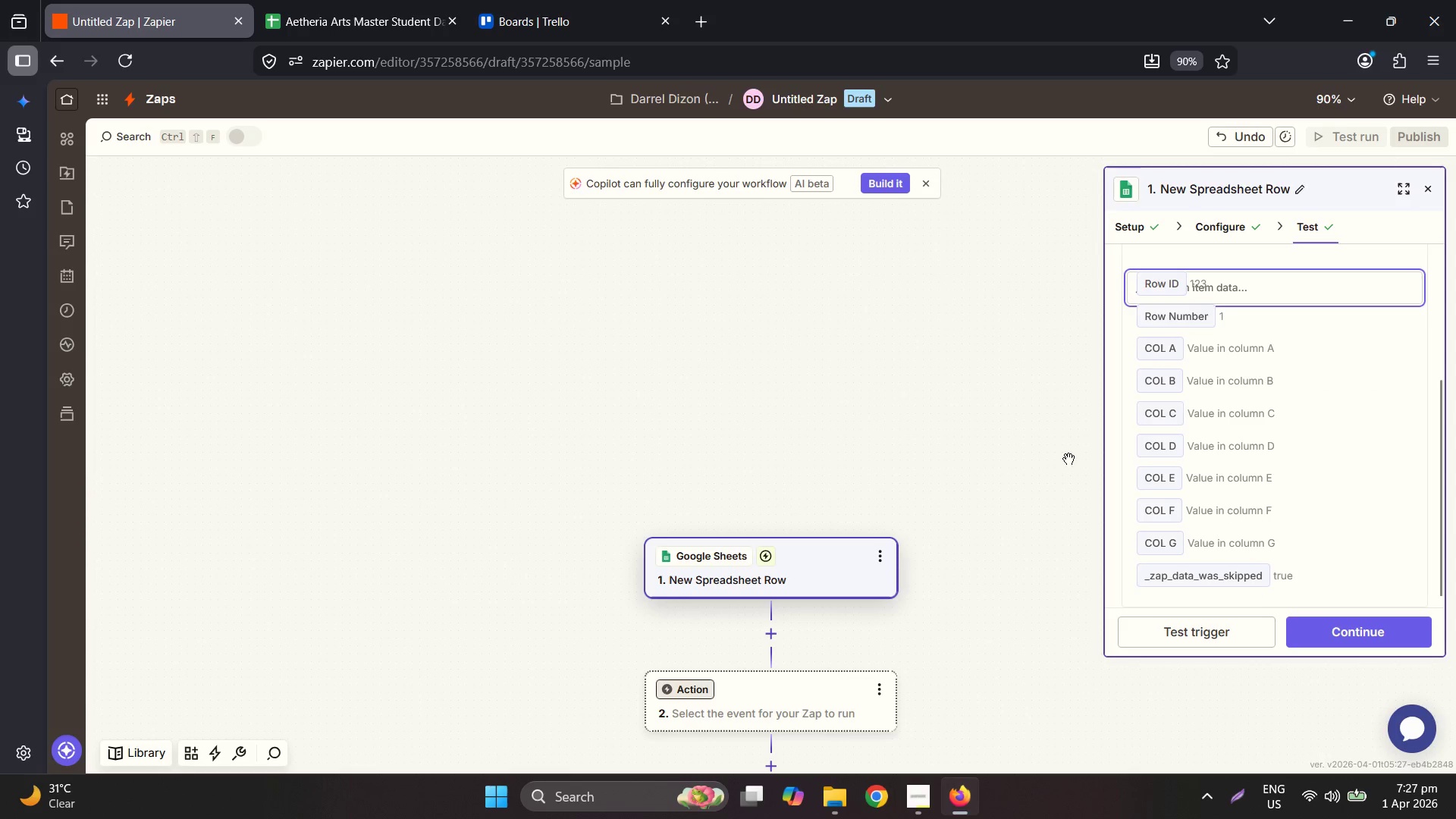 
scroll: coordinate [789, 337], scroll_direction: down, amount: 2.0
 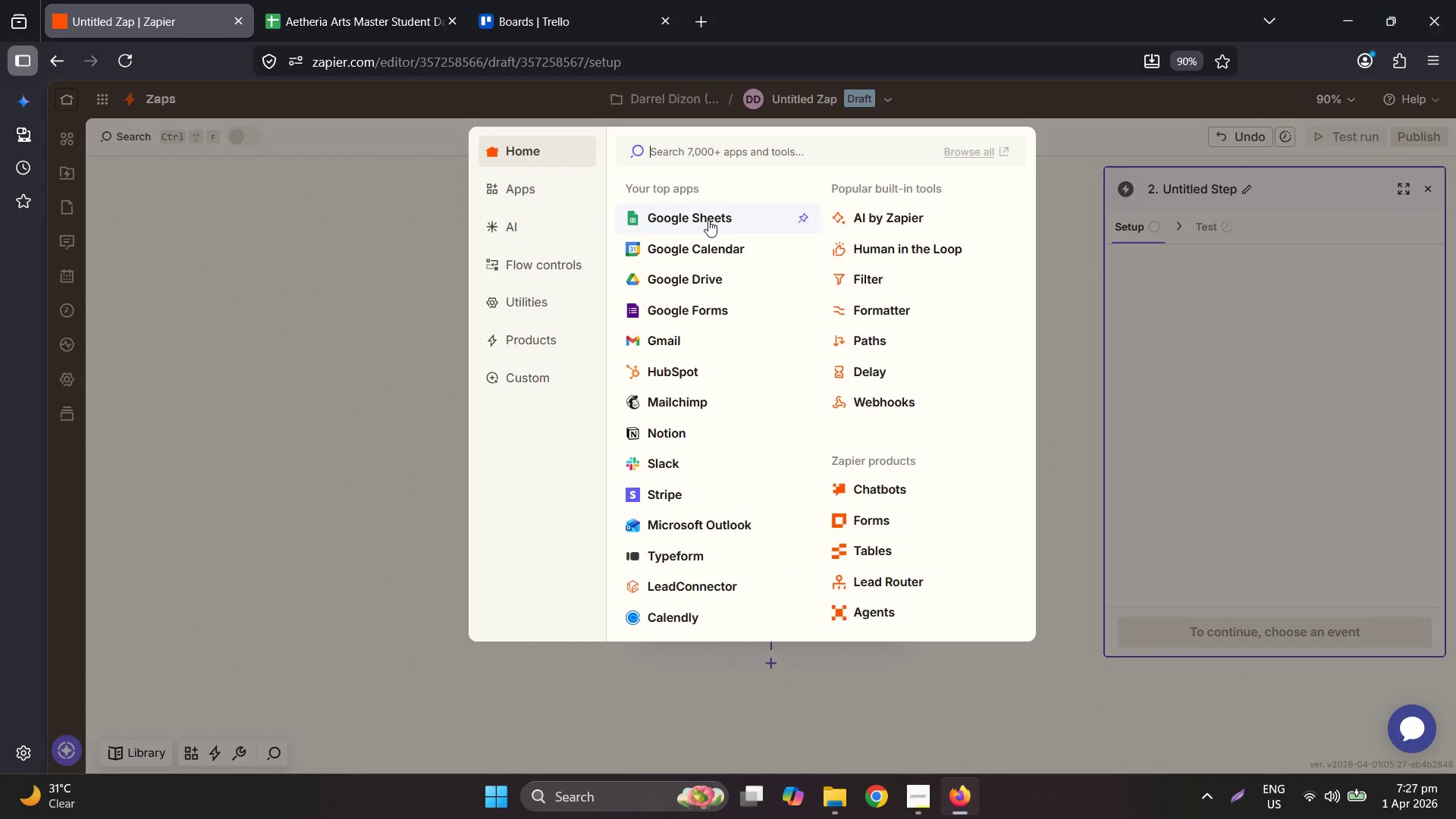 
wait(16.4)
 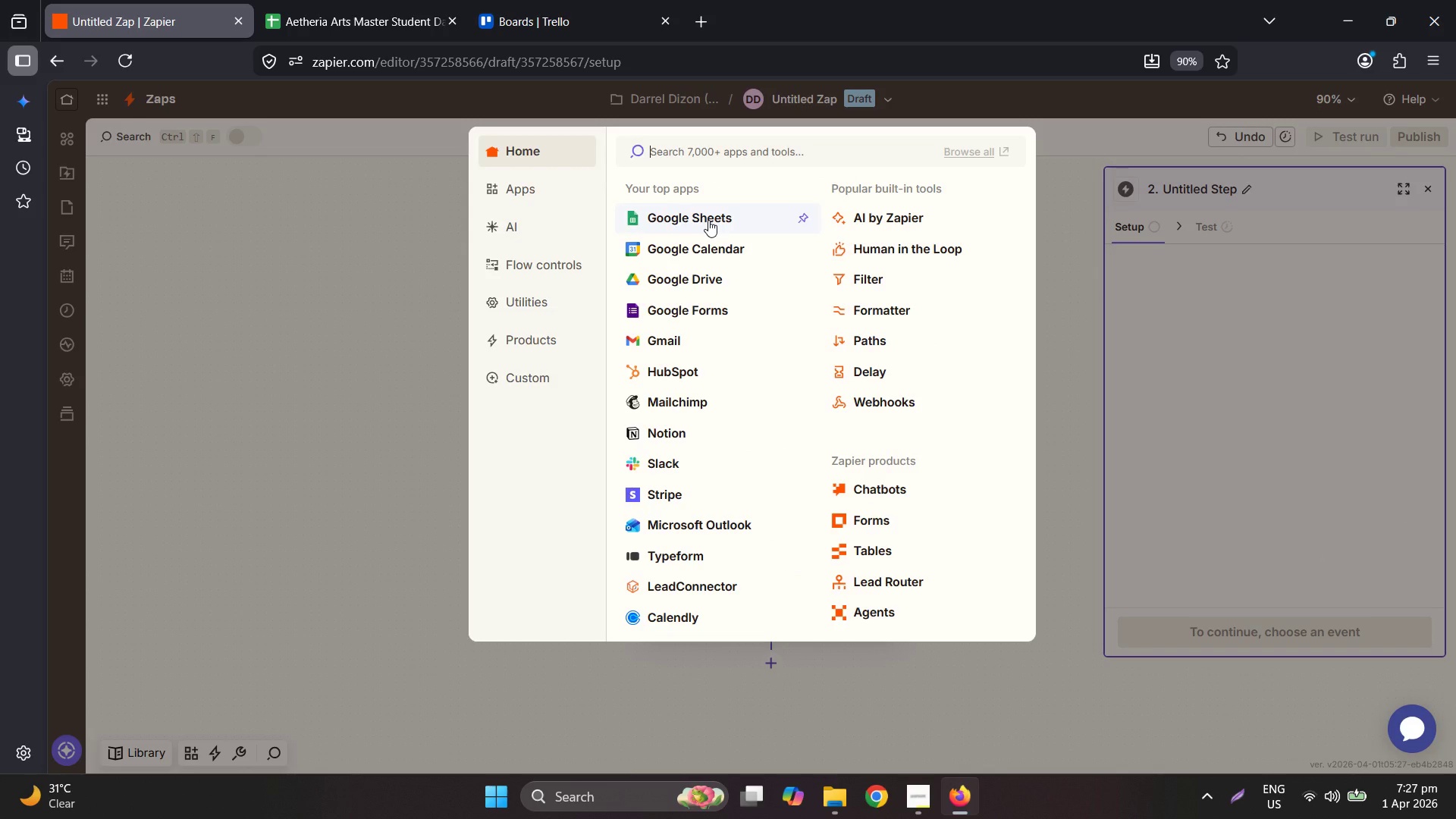 
left_click([905, 353])
 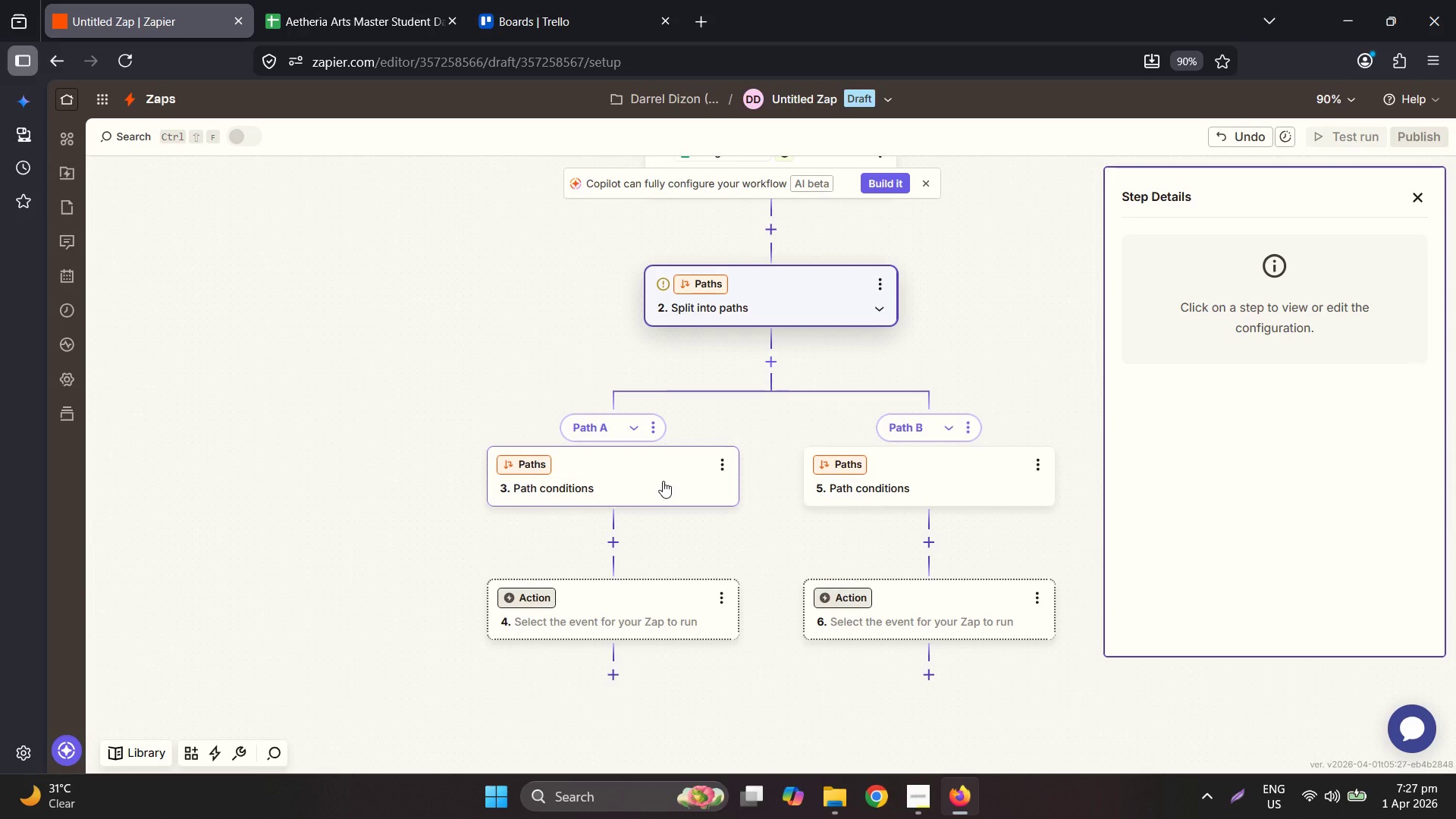 
left_click([650, 425])
 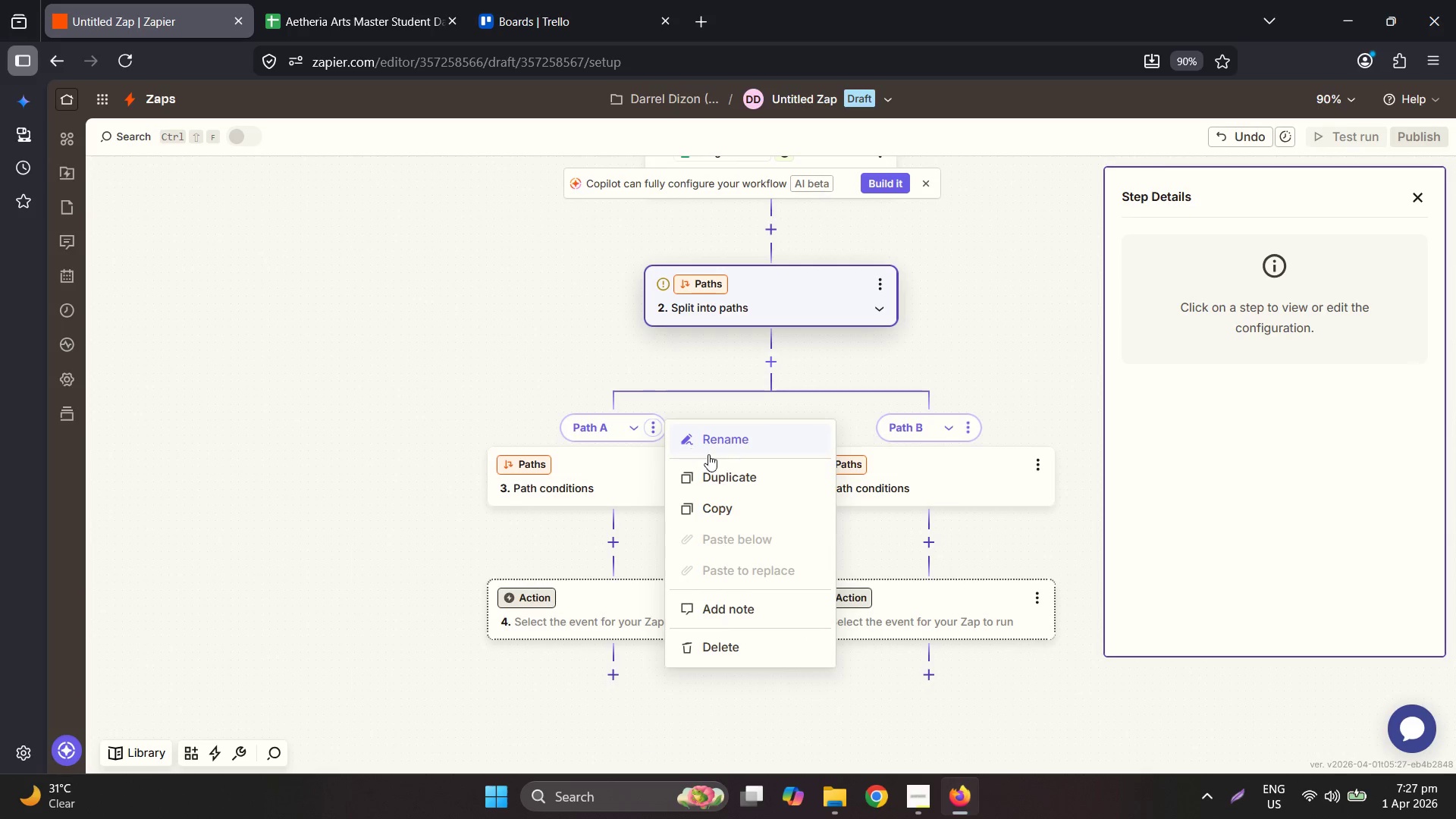 
mouse_move([708, 423])
 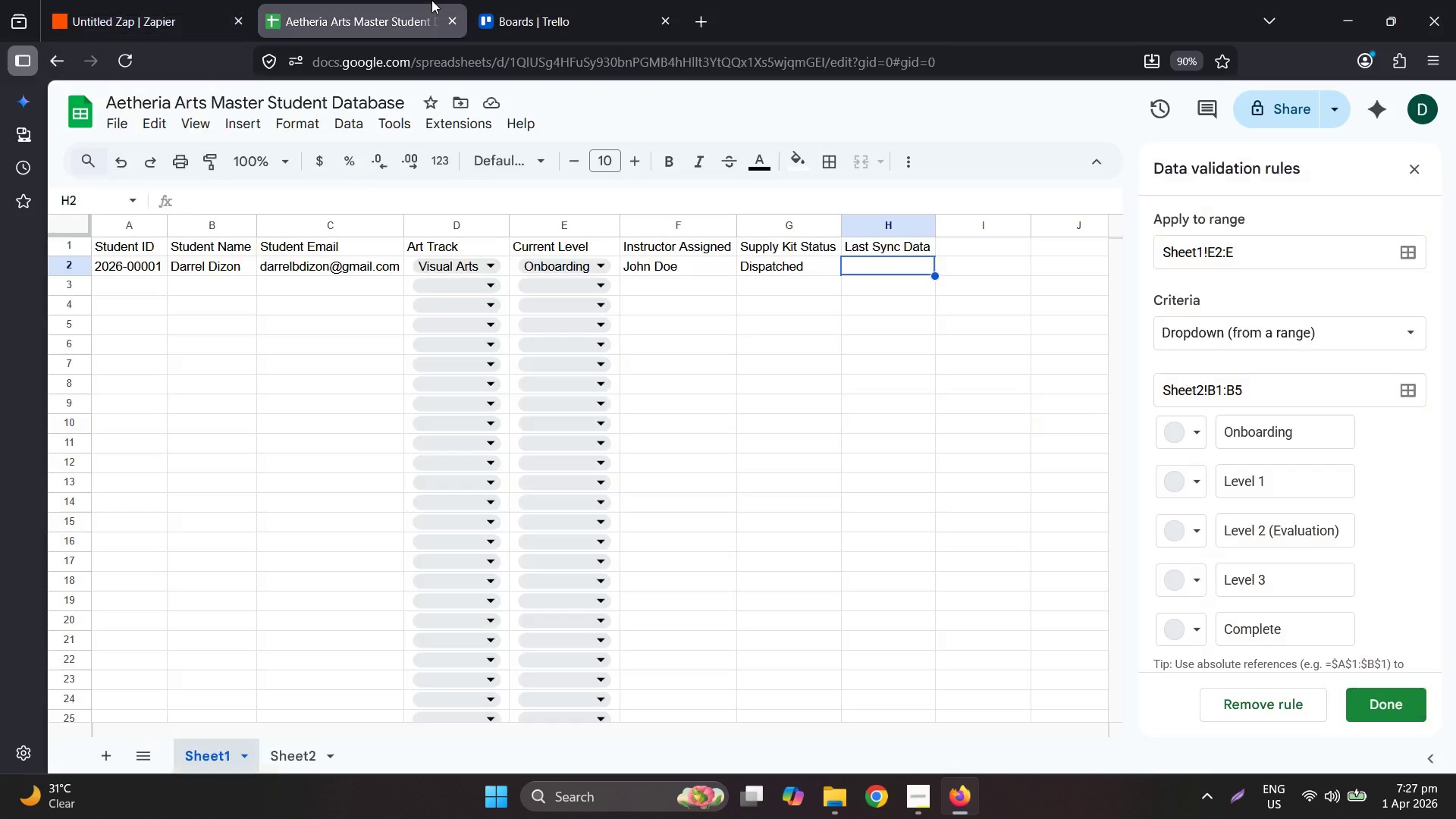 
left_click([431, 0])
 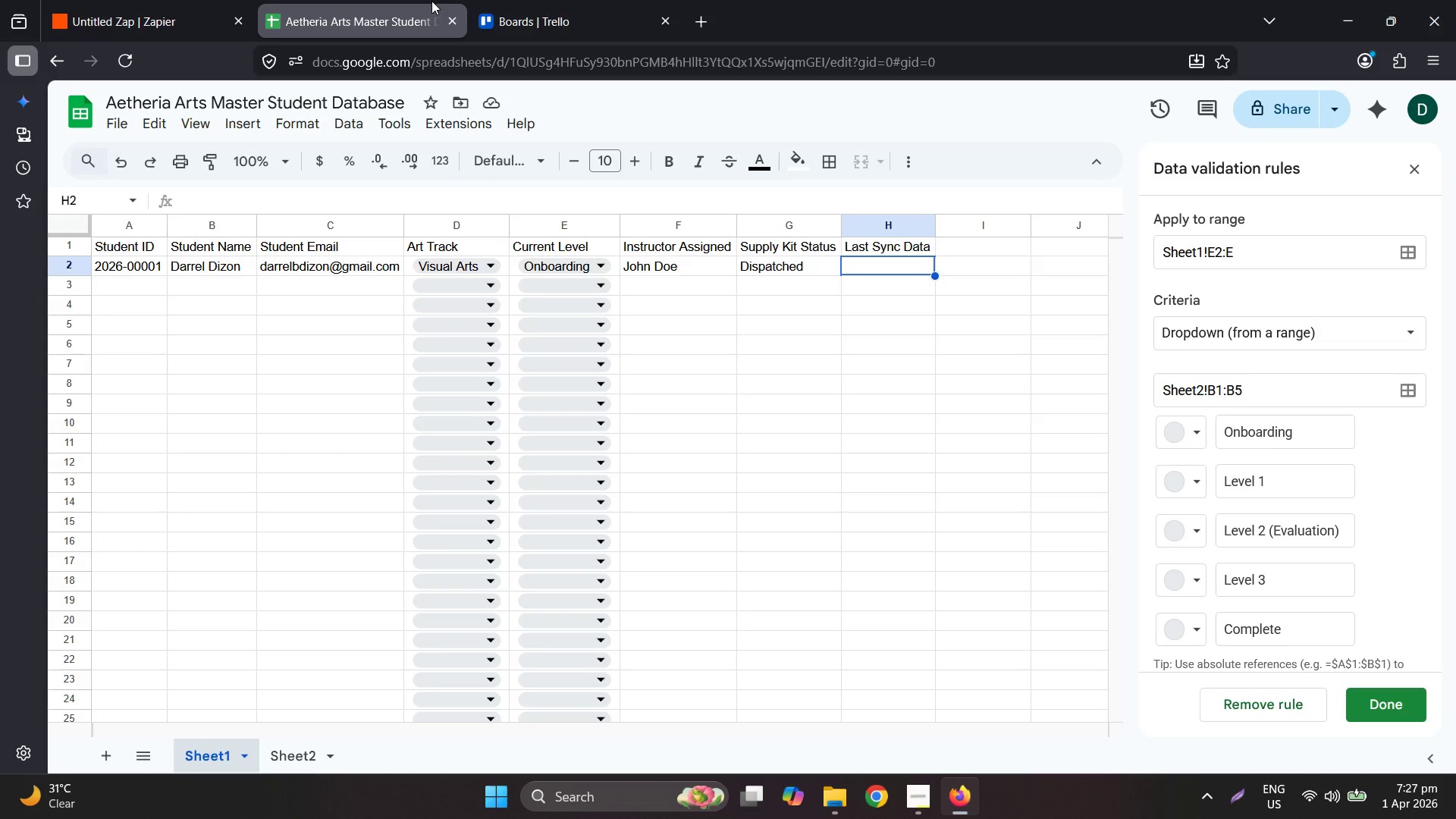 
left_click([486, 0])
 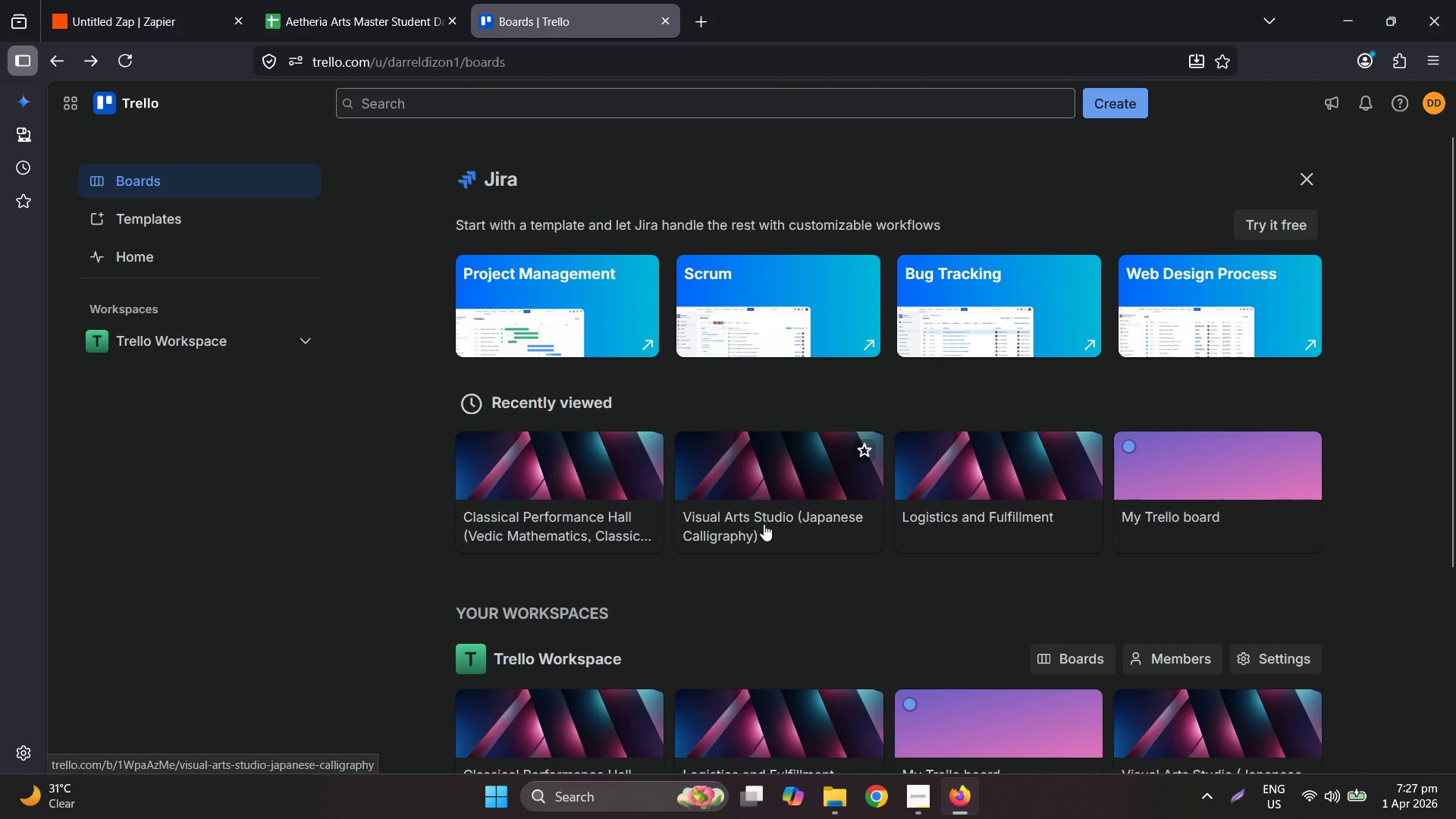 
left_click([799, 516])
 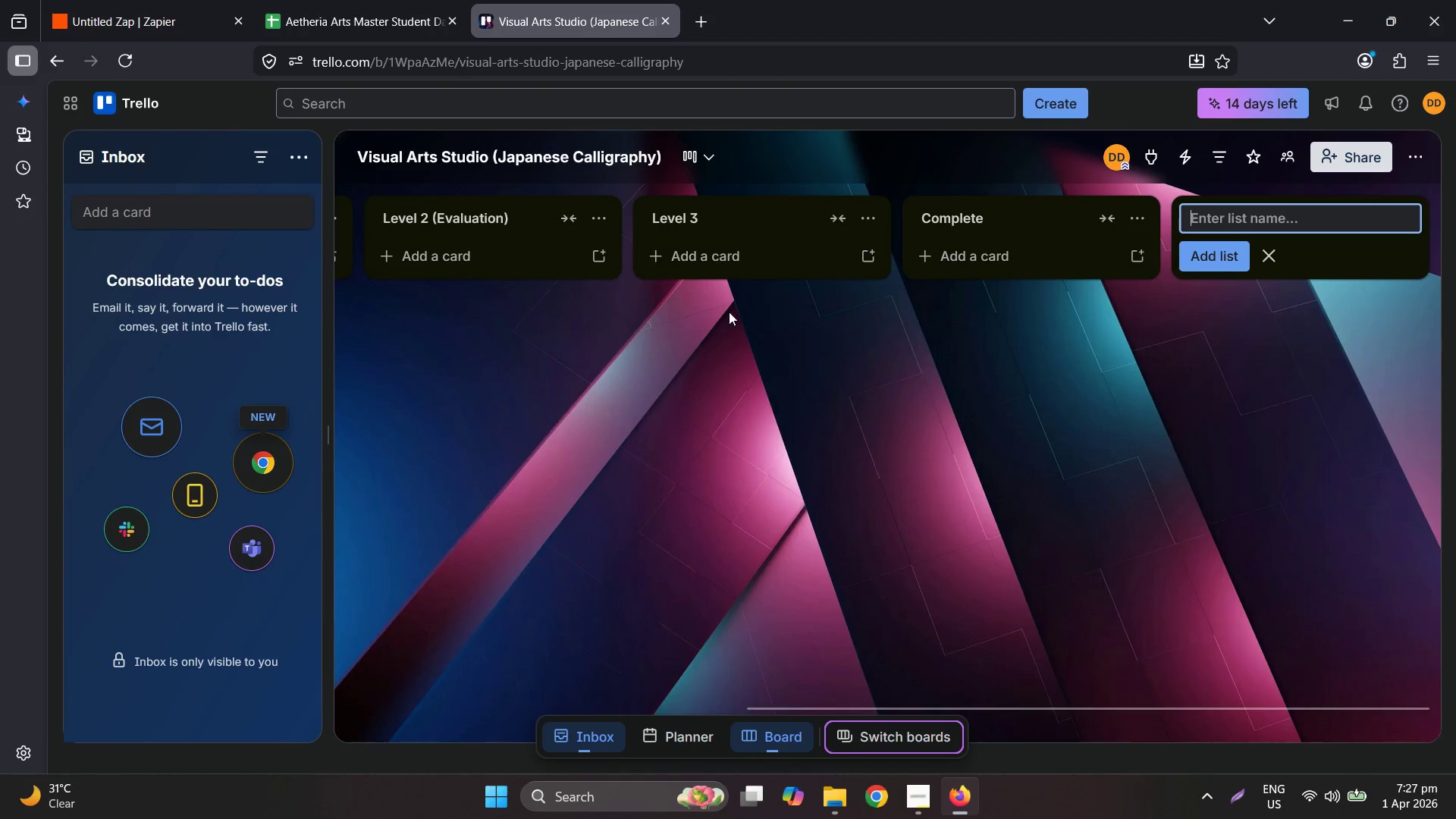 
left_click([623, 166])
 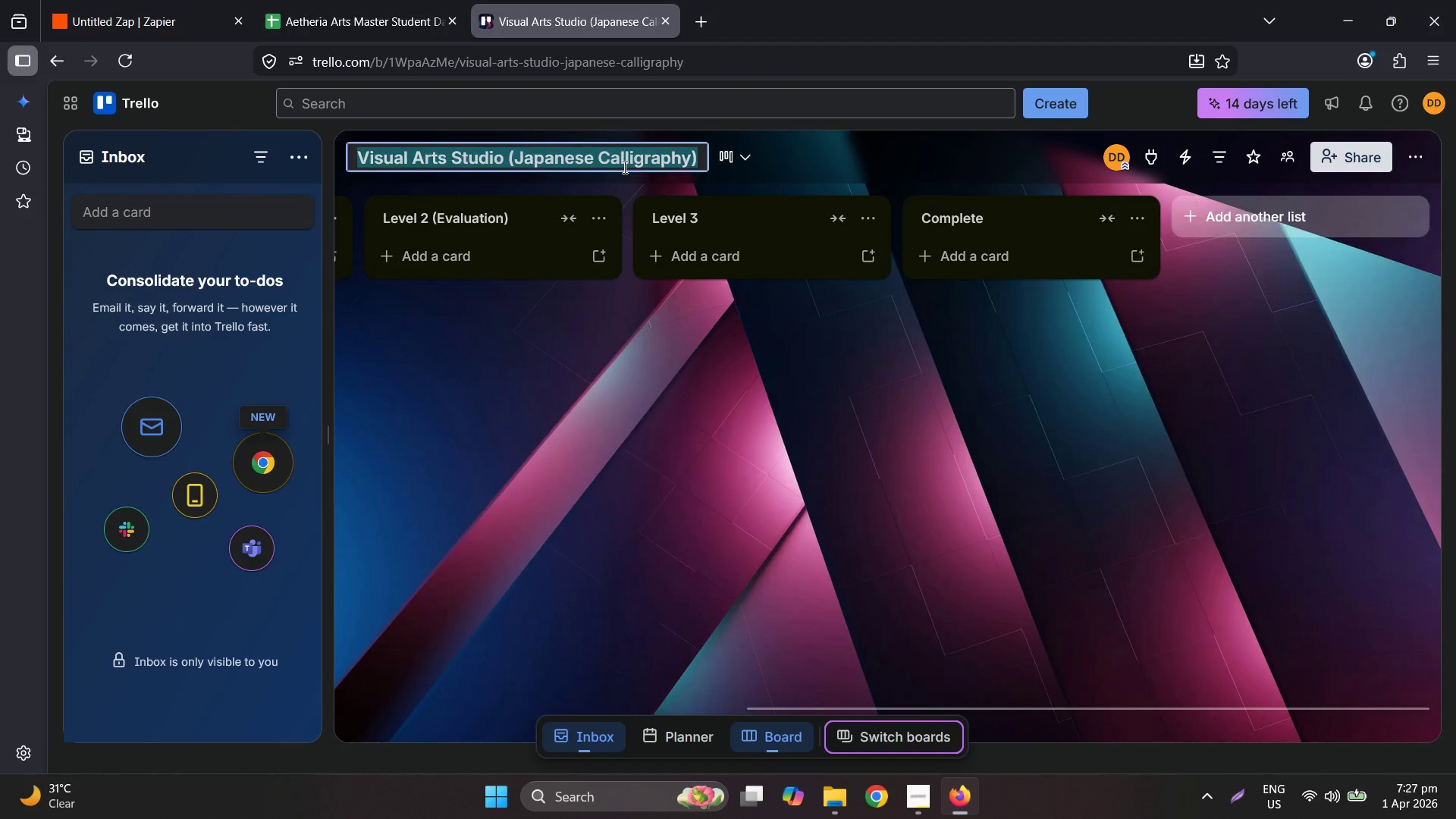 
key(Control+ControlLeft)
 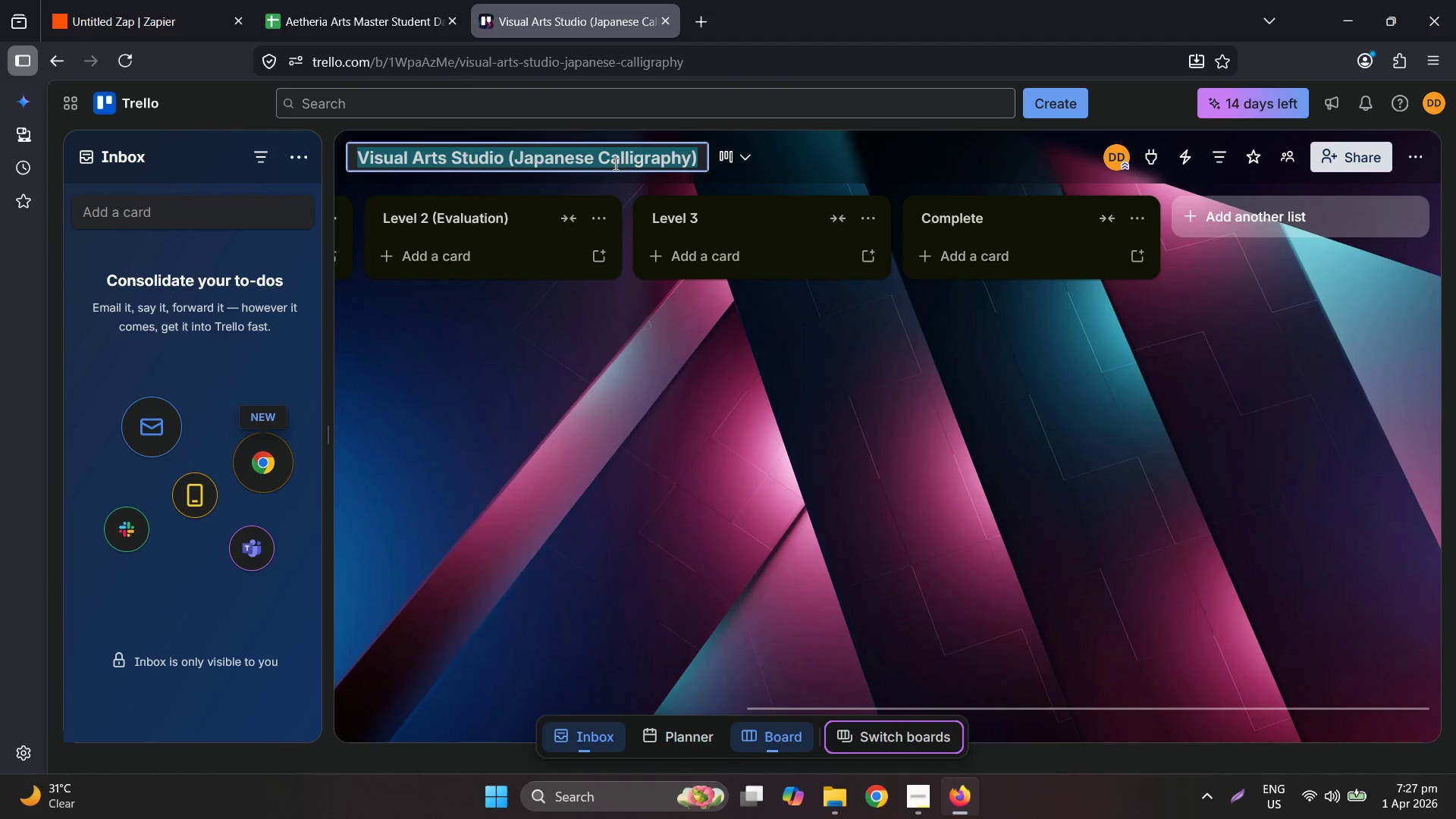 
key(Control+C)
 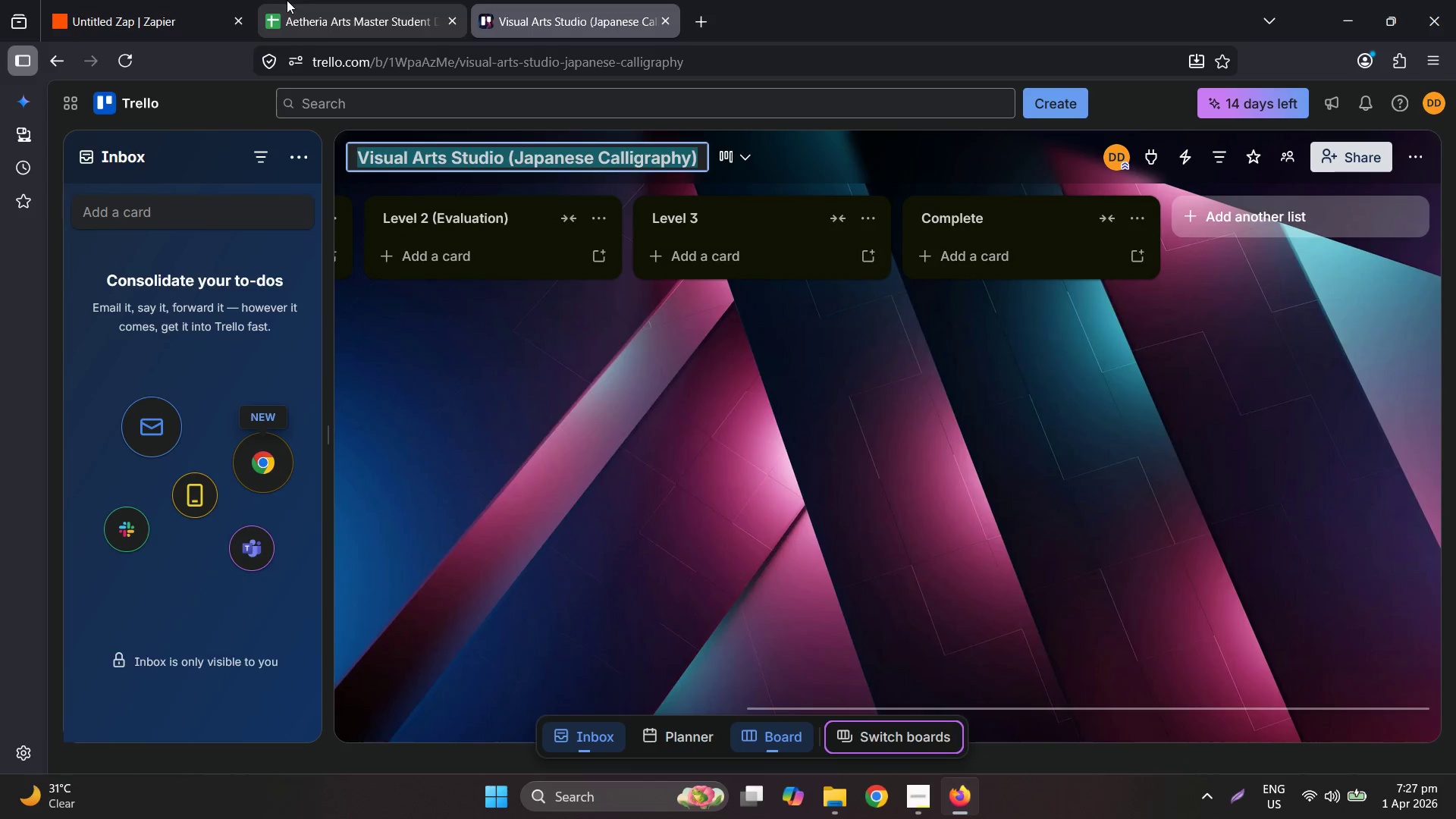 
left_click([246, 0])
 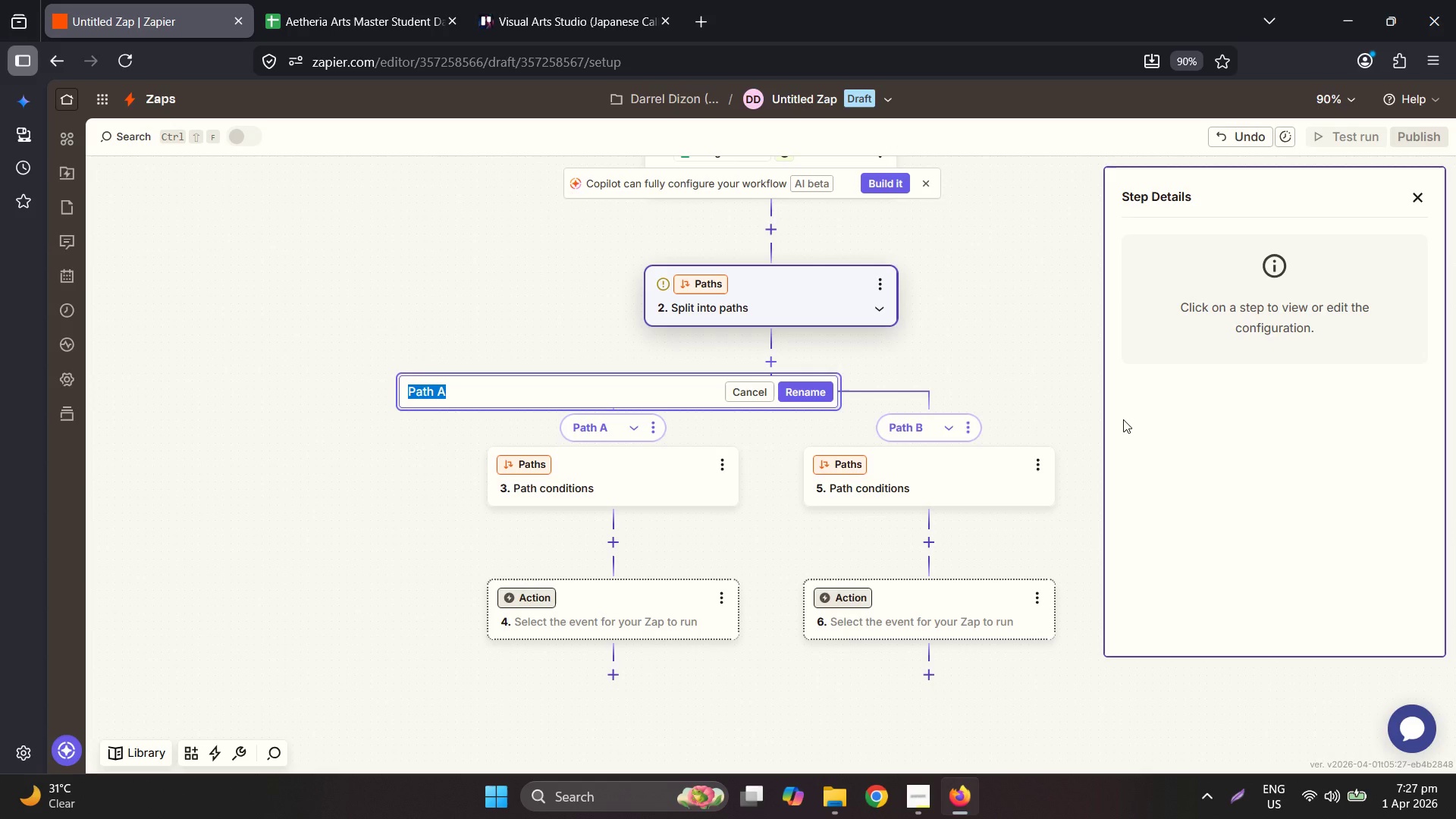 
key(Control+ControlLeft)
 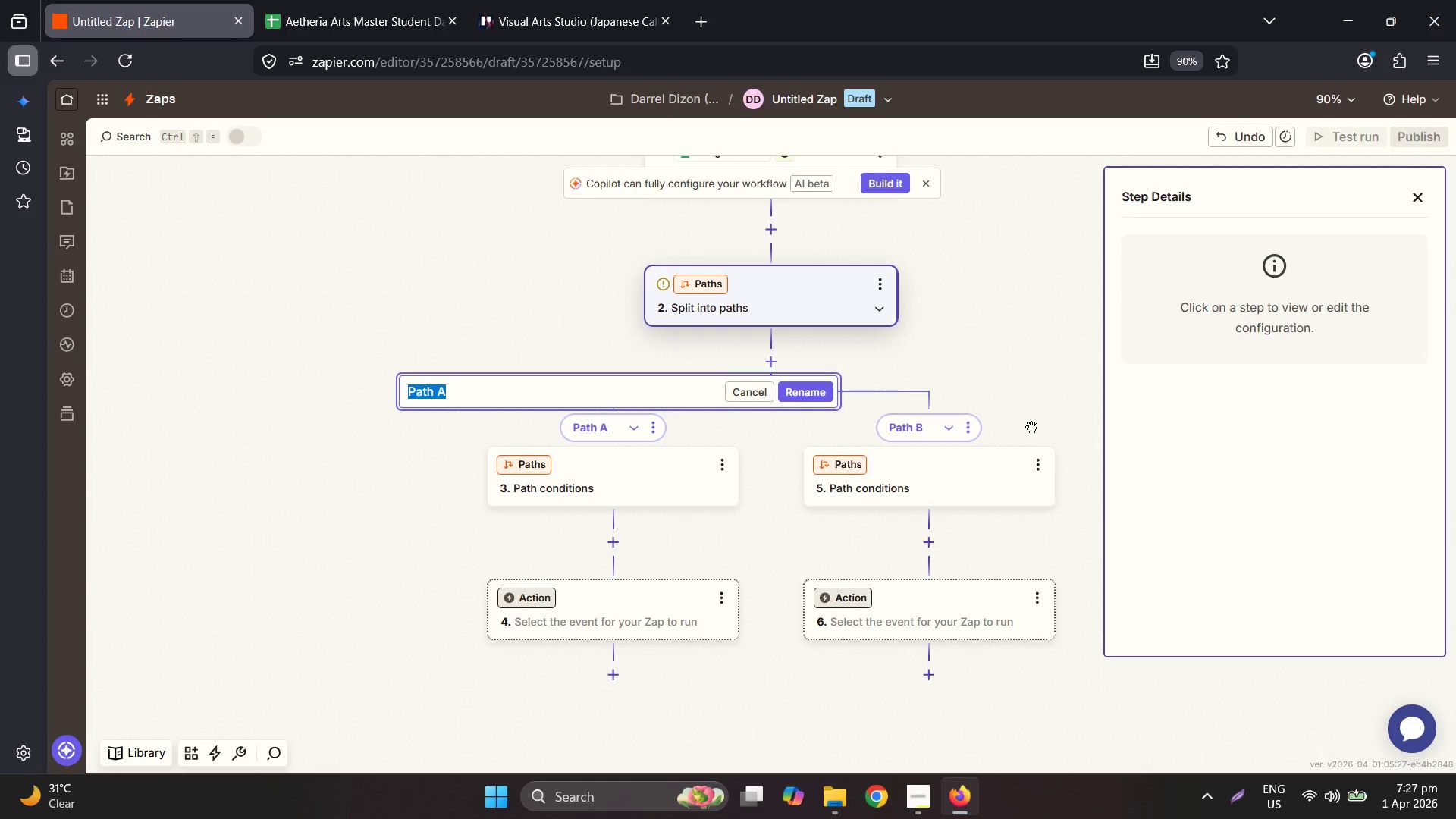 
key(Control+V)
 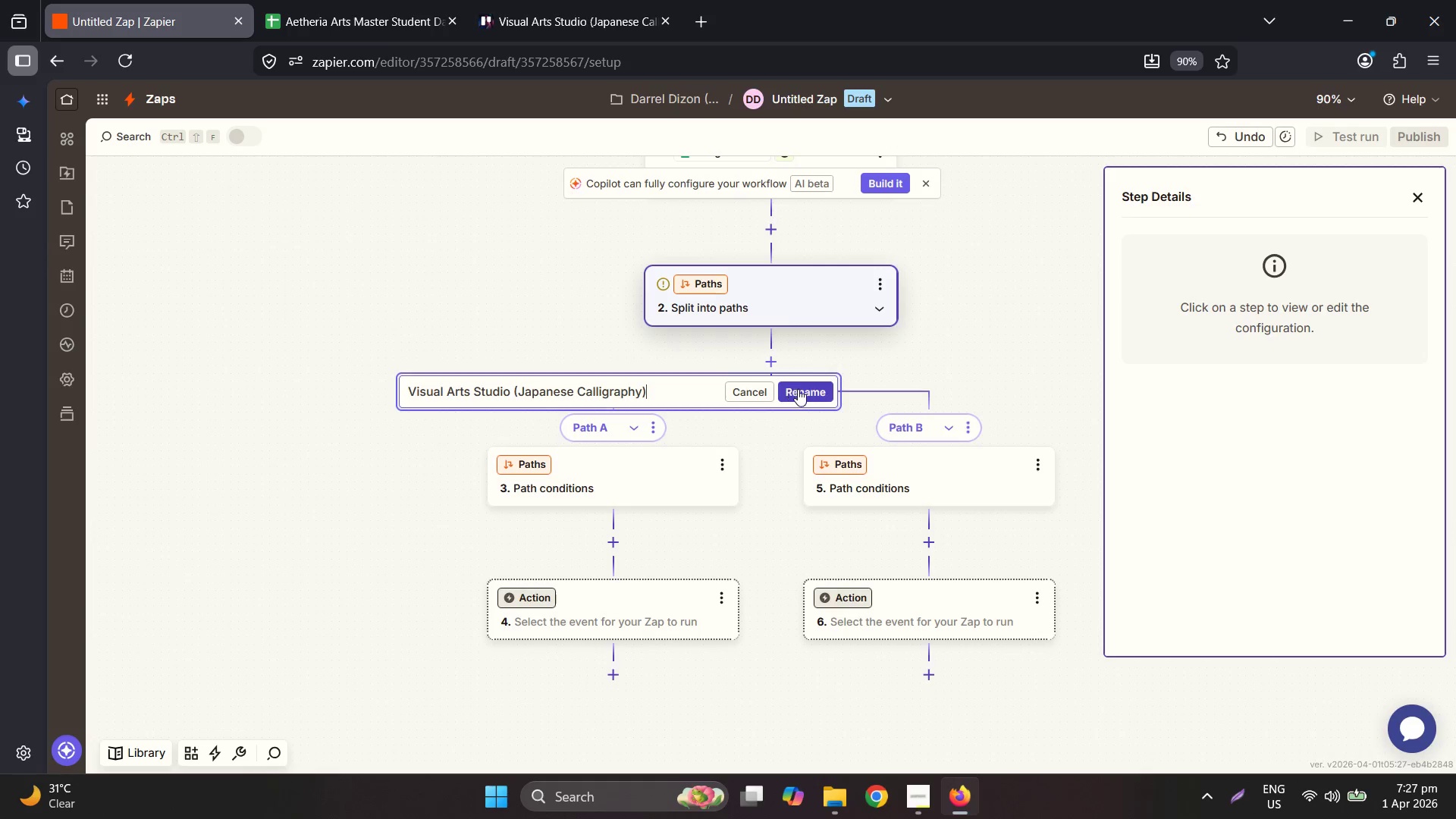 
left_click([814, 391])
 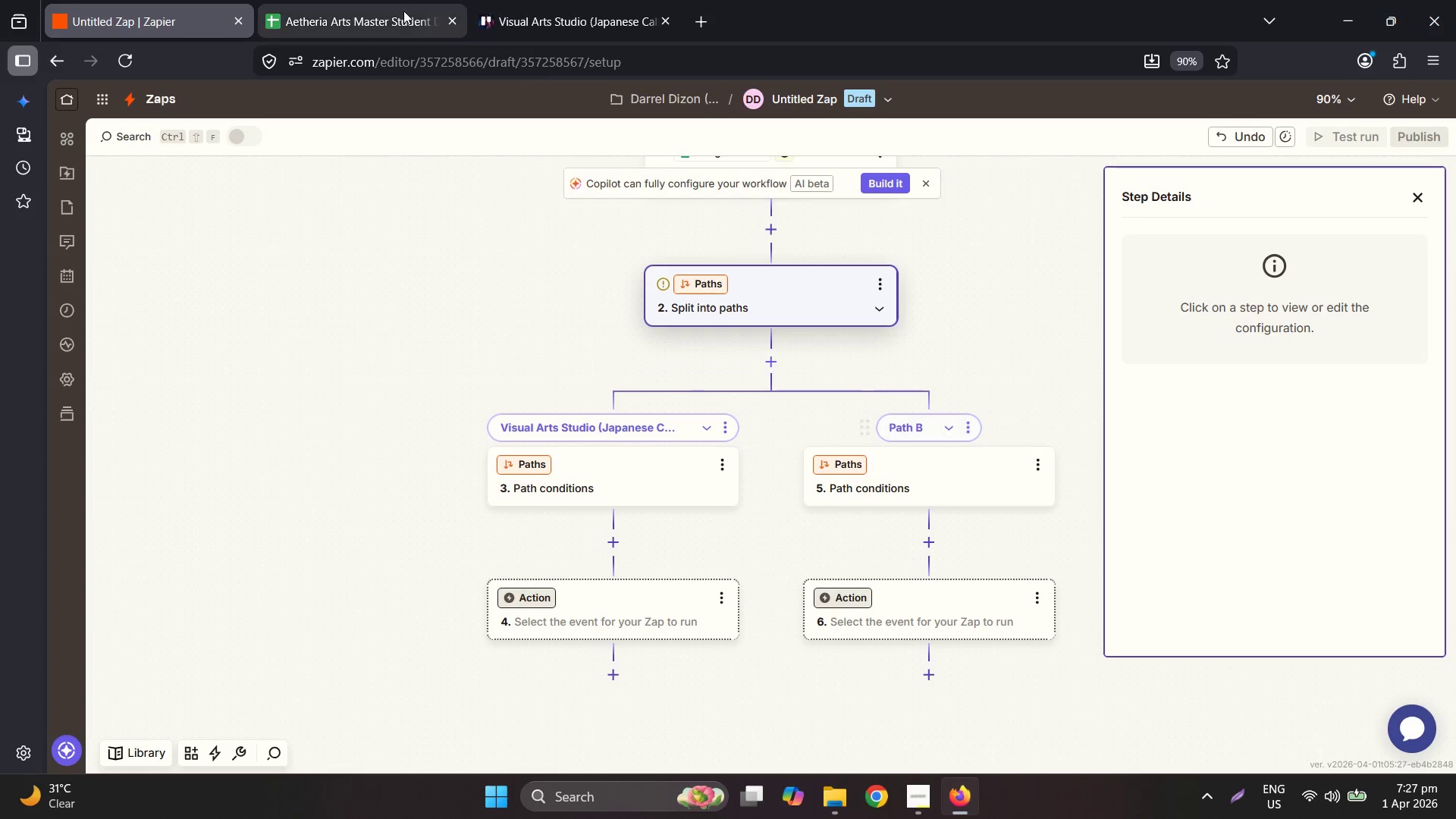 
left_click([403, 9])
 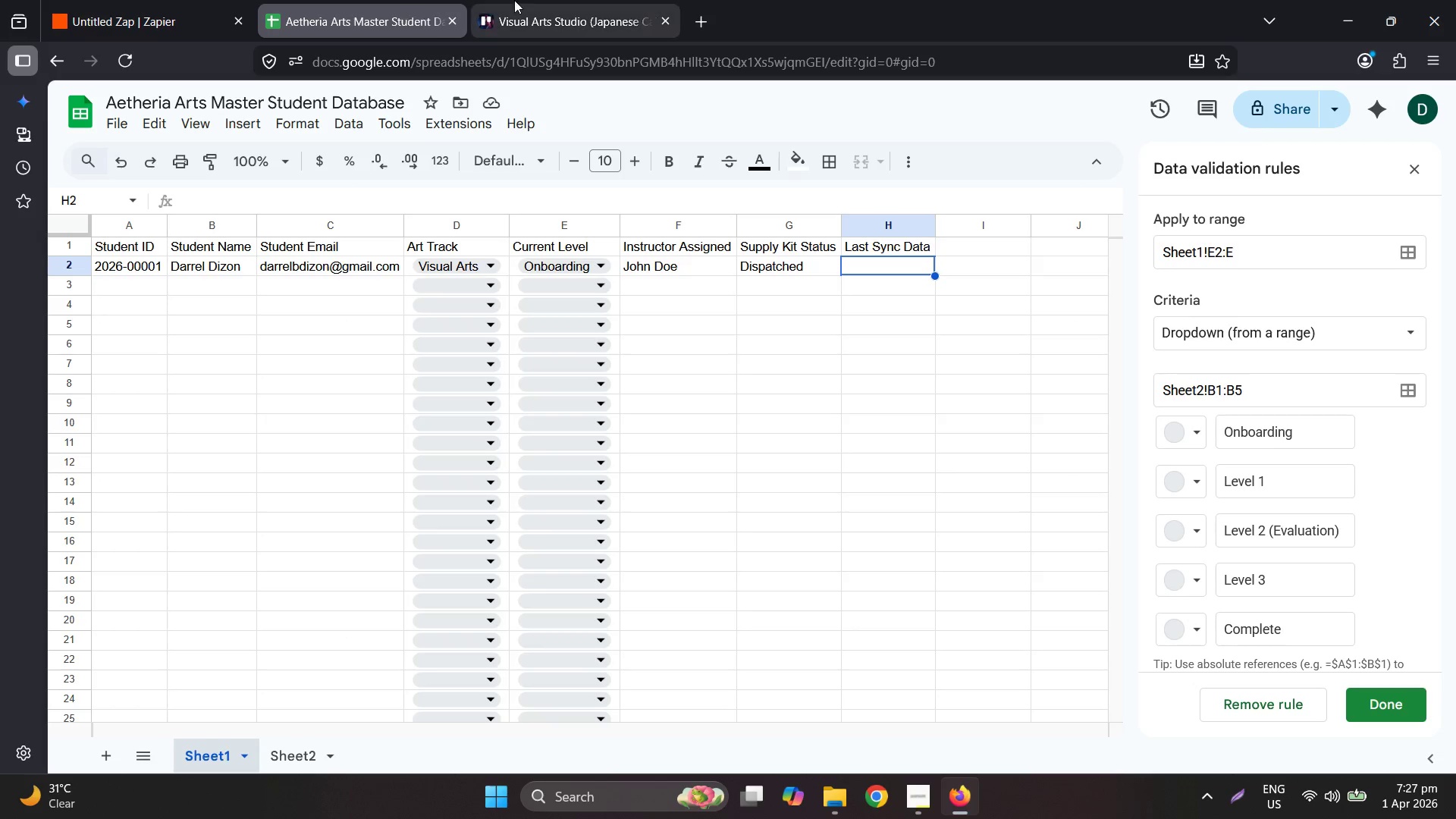 
left_click([566, 0])
 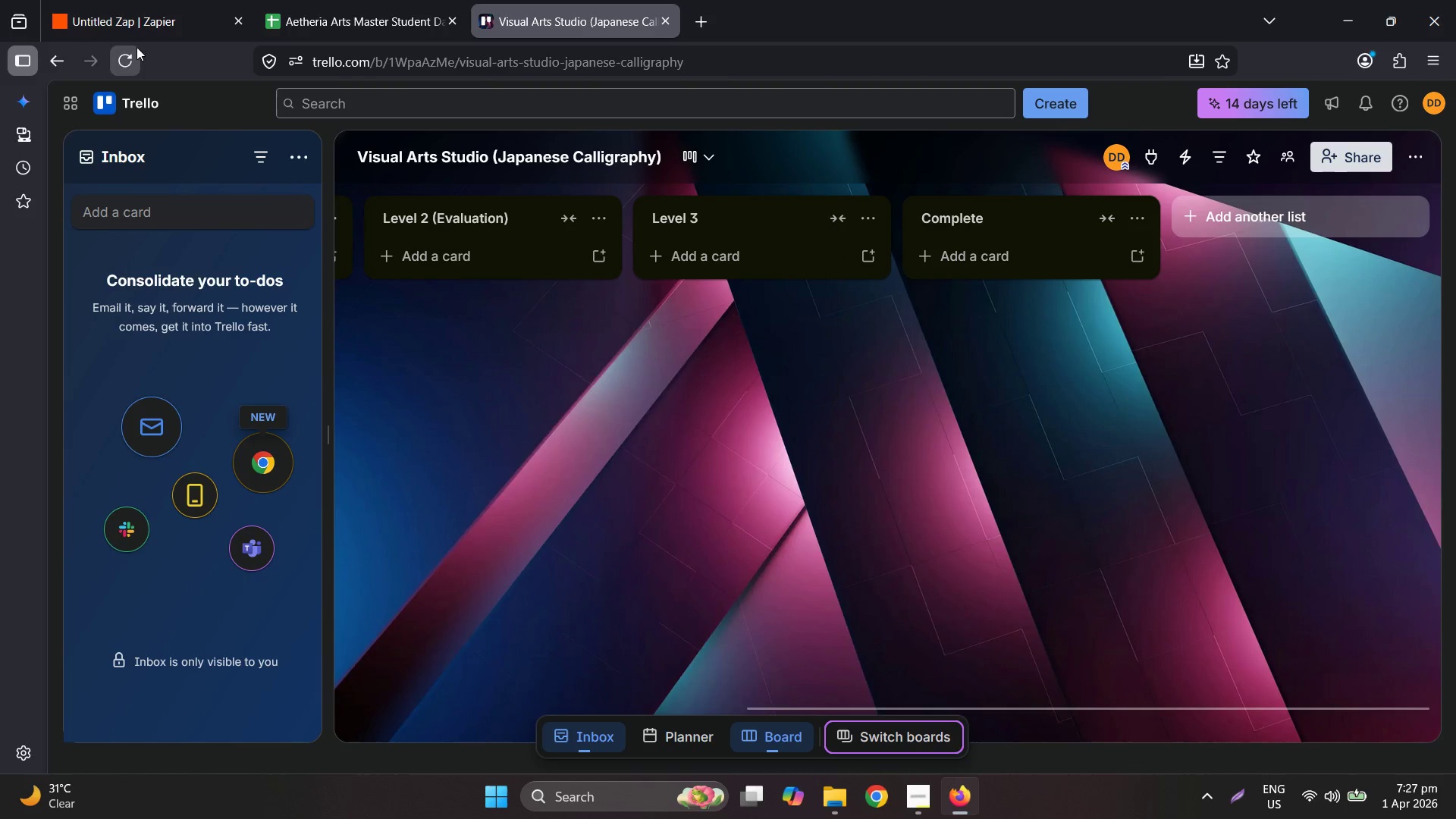 
double_click([61, 63])
 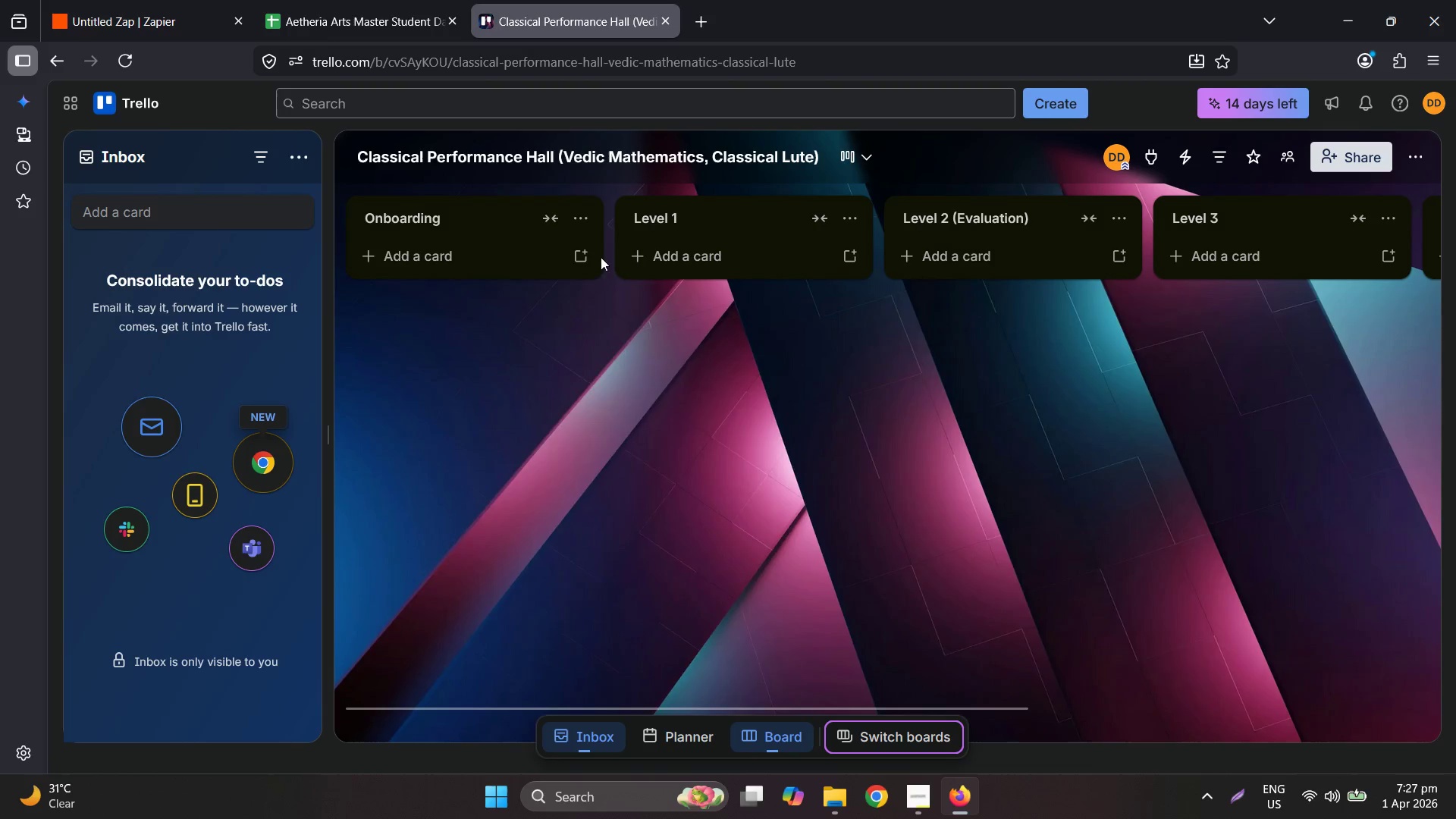 
left_click([582, 163])
 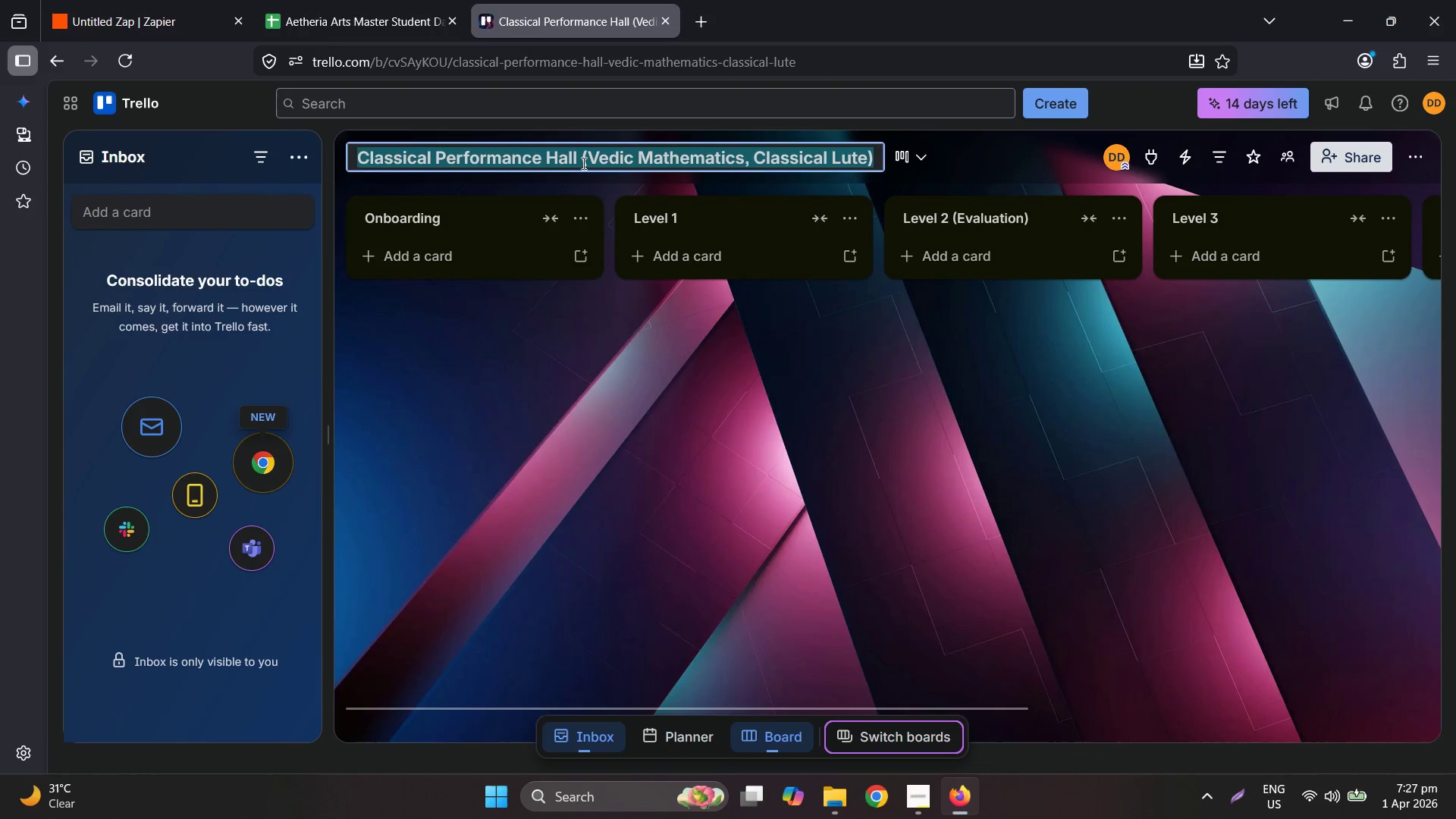 
key(Control+ControlLeft)
 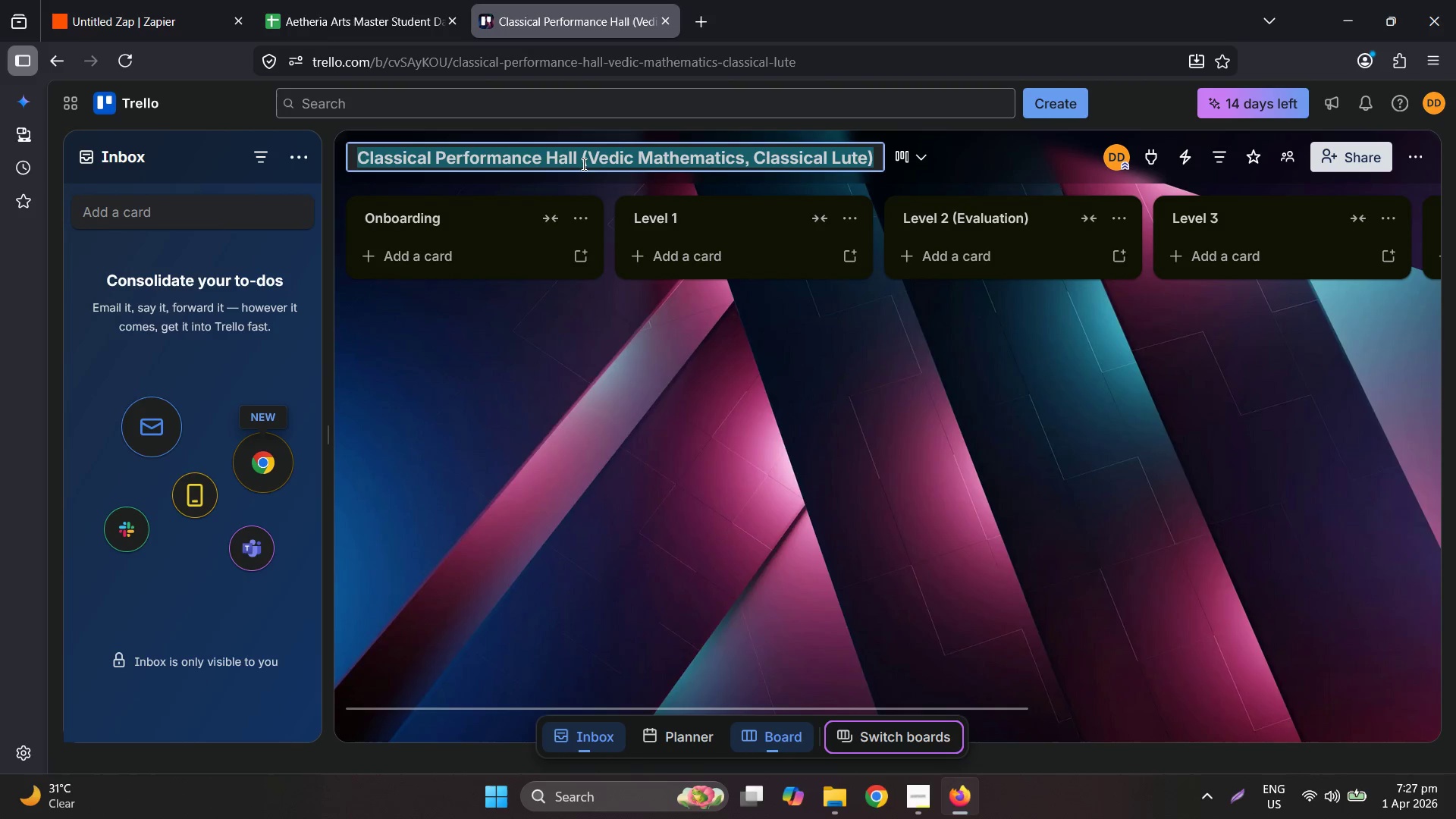 
key(Control+C)
 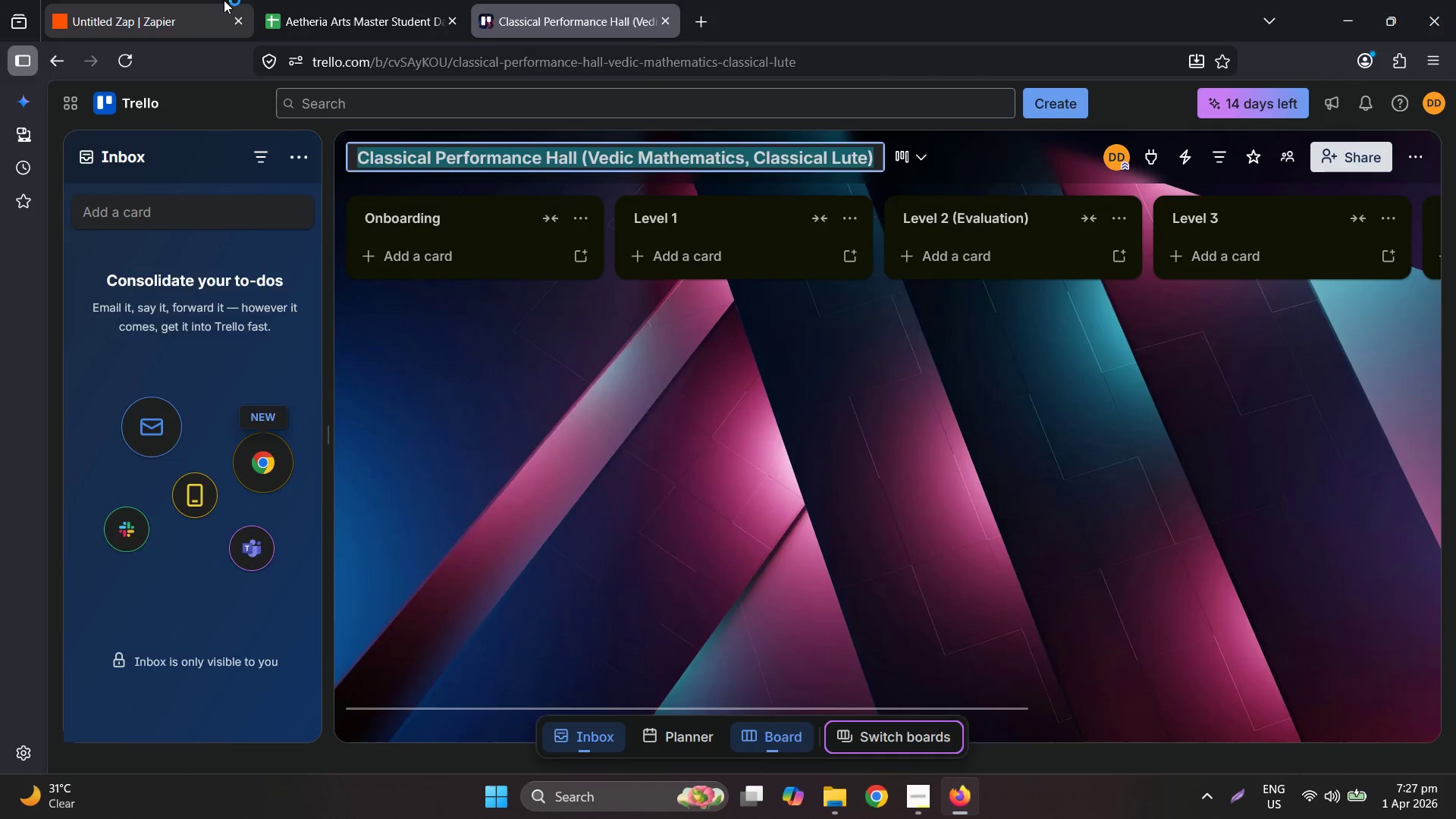 
left_click([223, 0])
 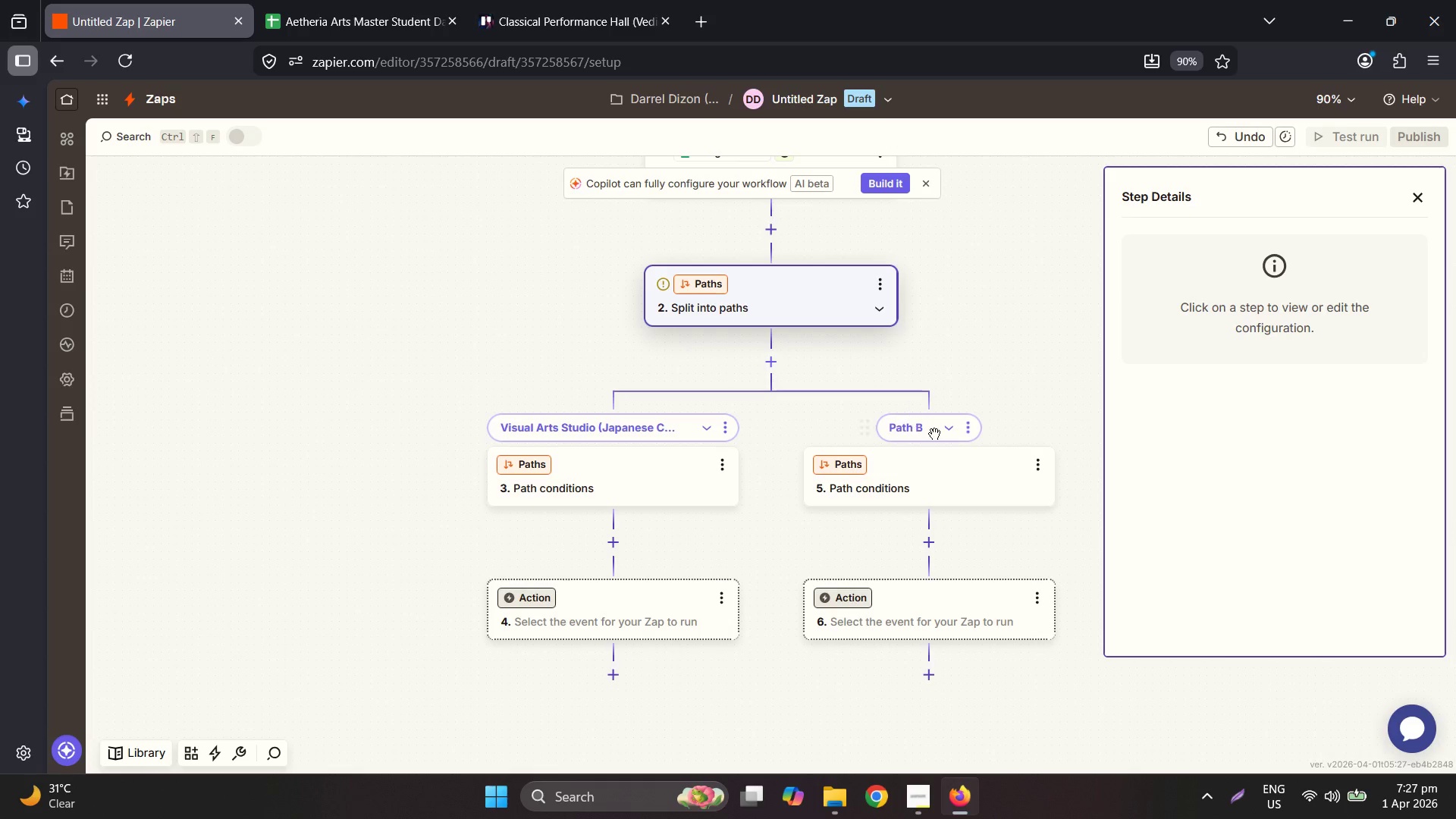 
left_click([973, 435])
 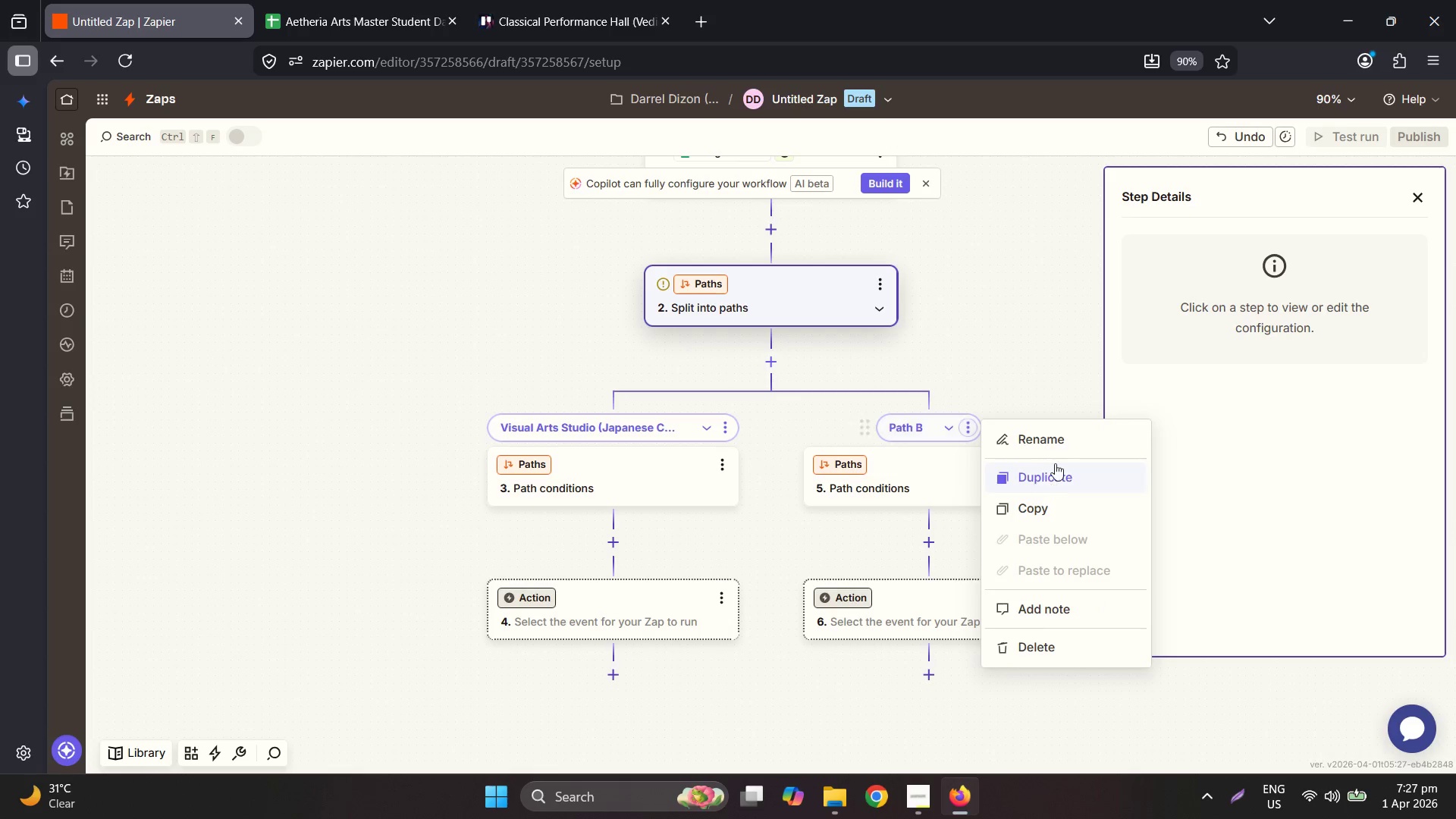 
key(Control+ControlLeft)
 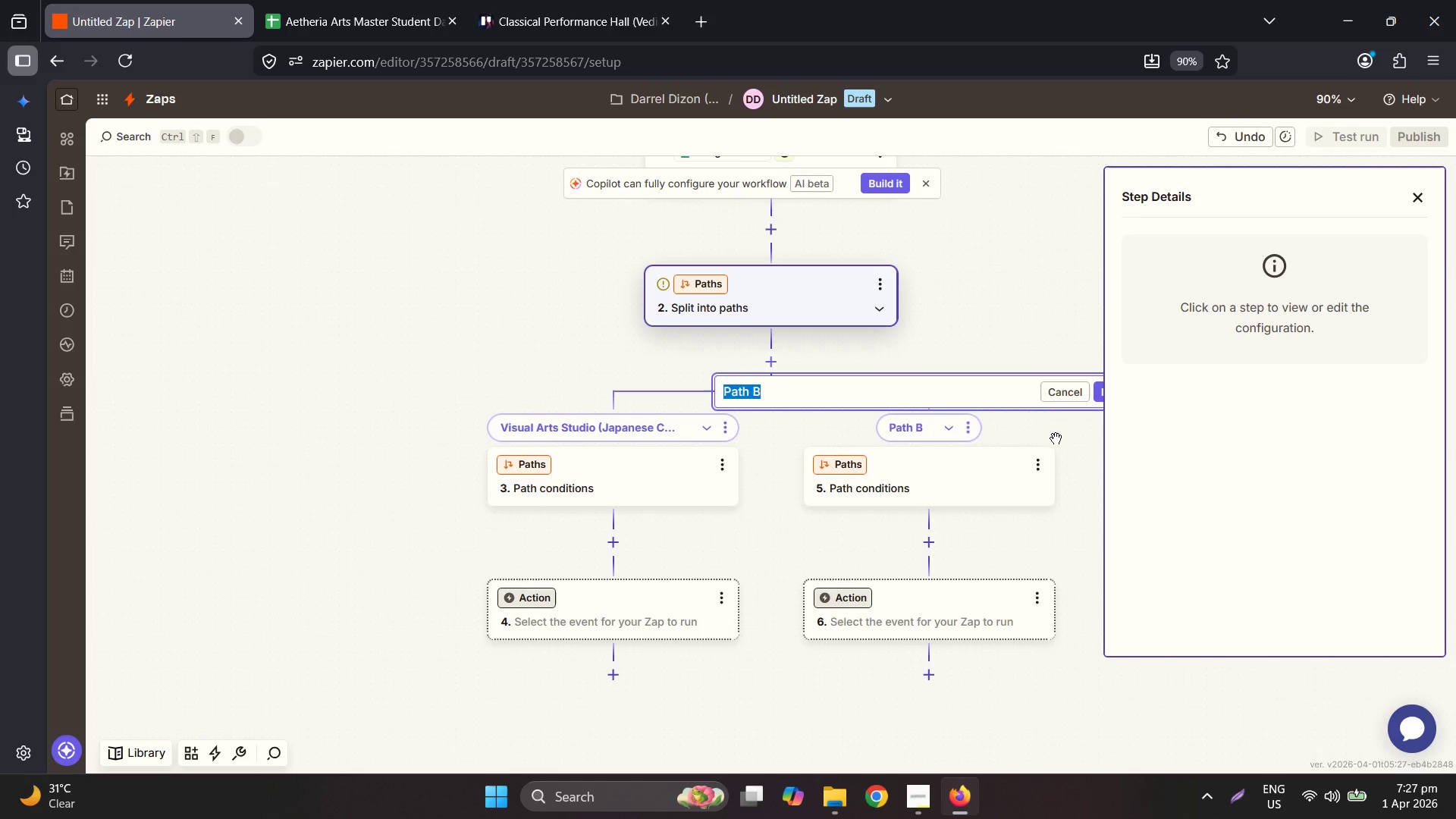 
key(Control+V)
 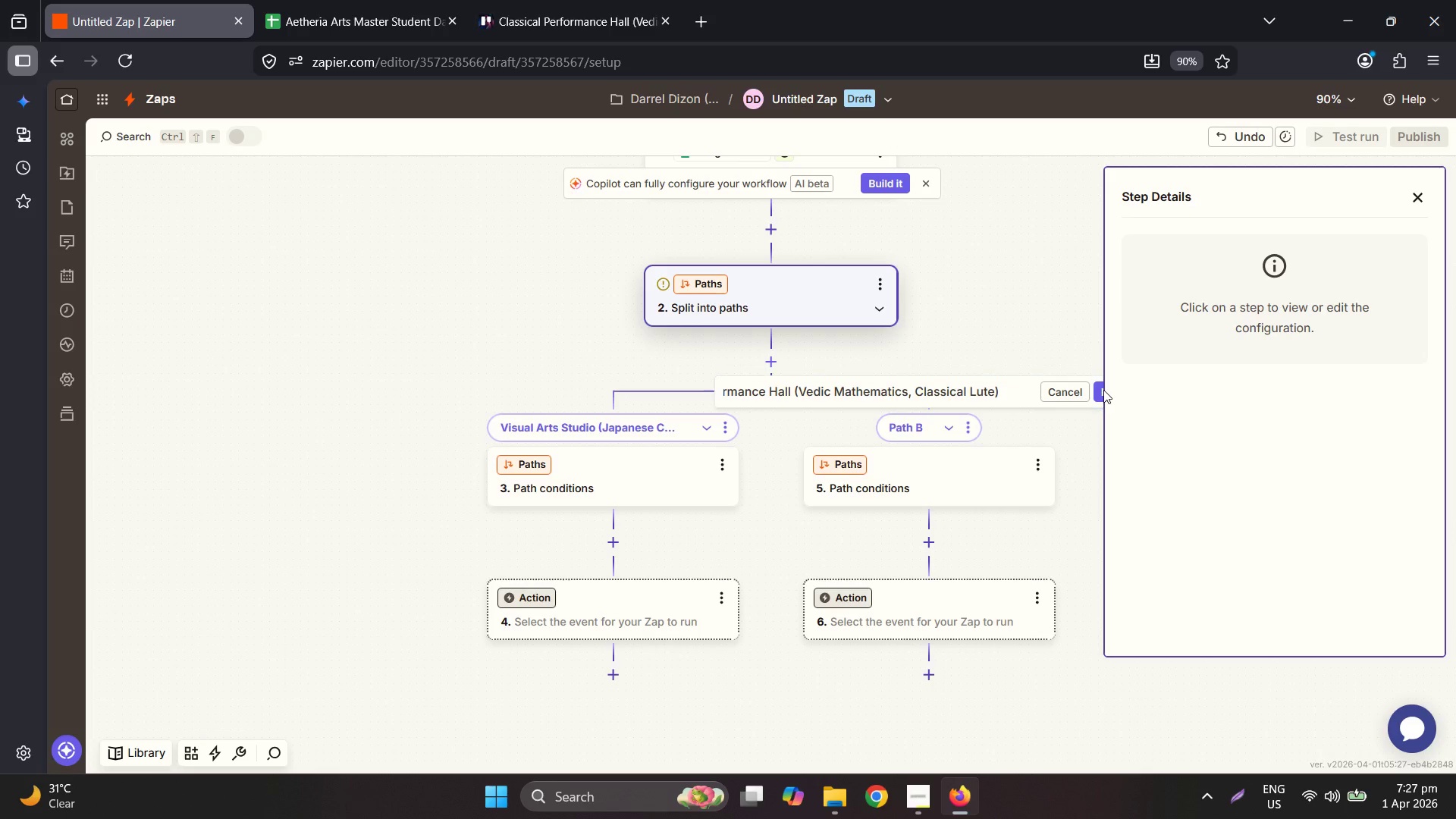 
double_click([1094, 389])
 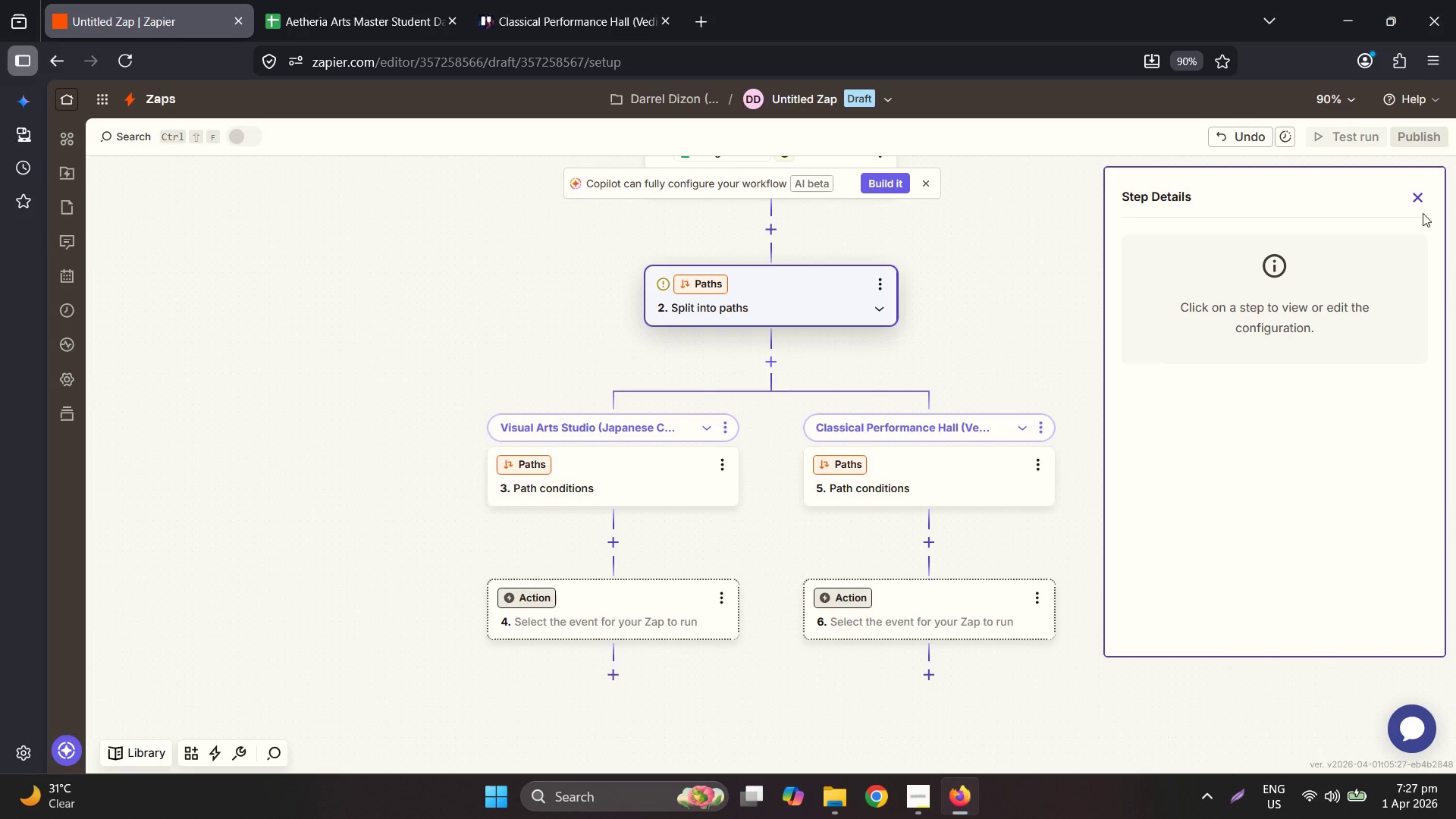 
left_click([1412, 199])
 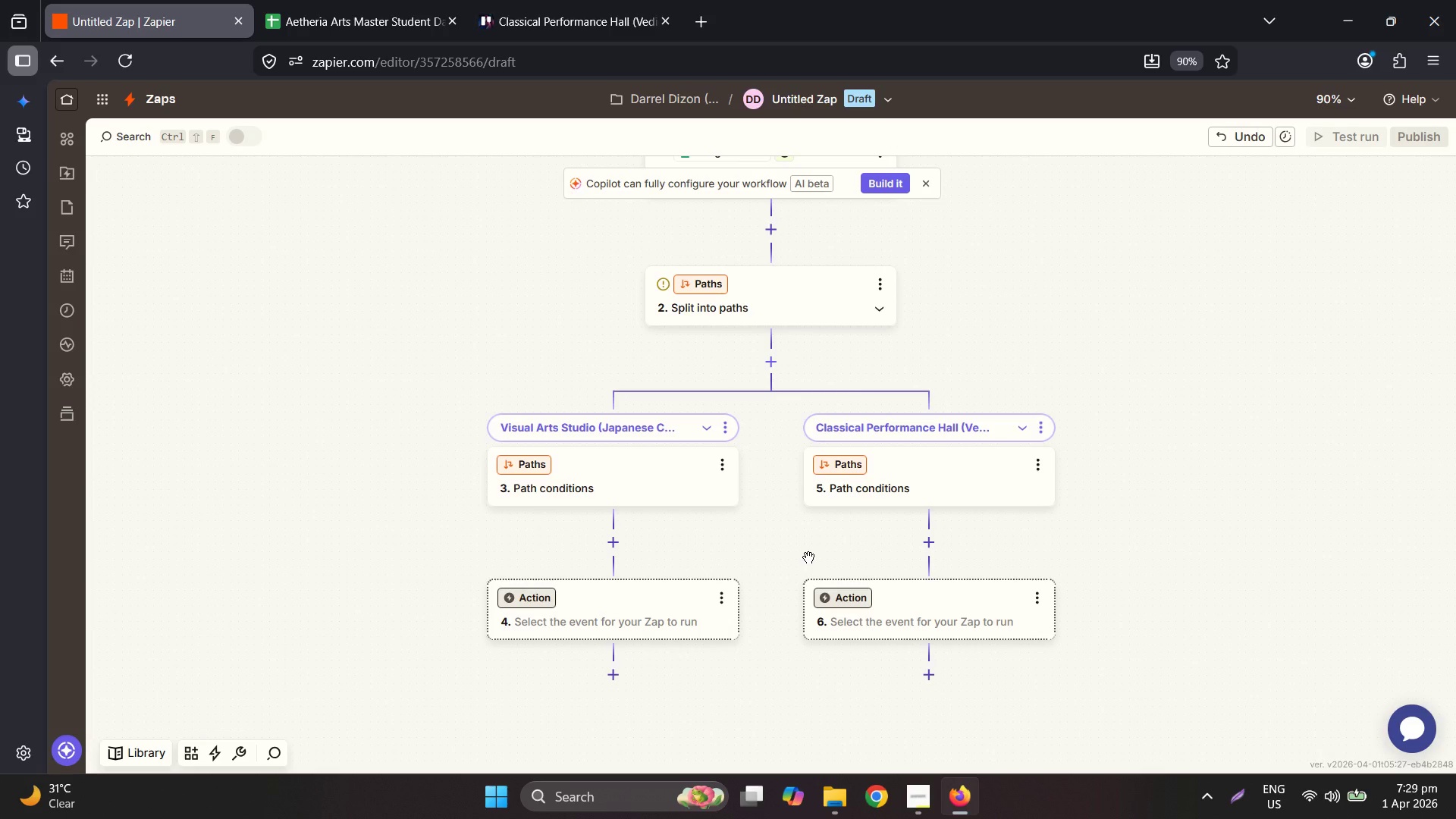 
wait(90.22)
 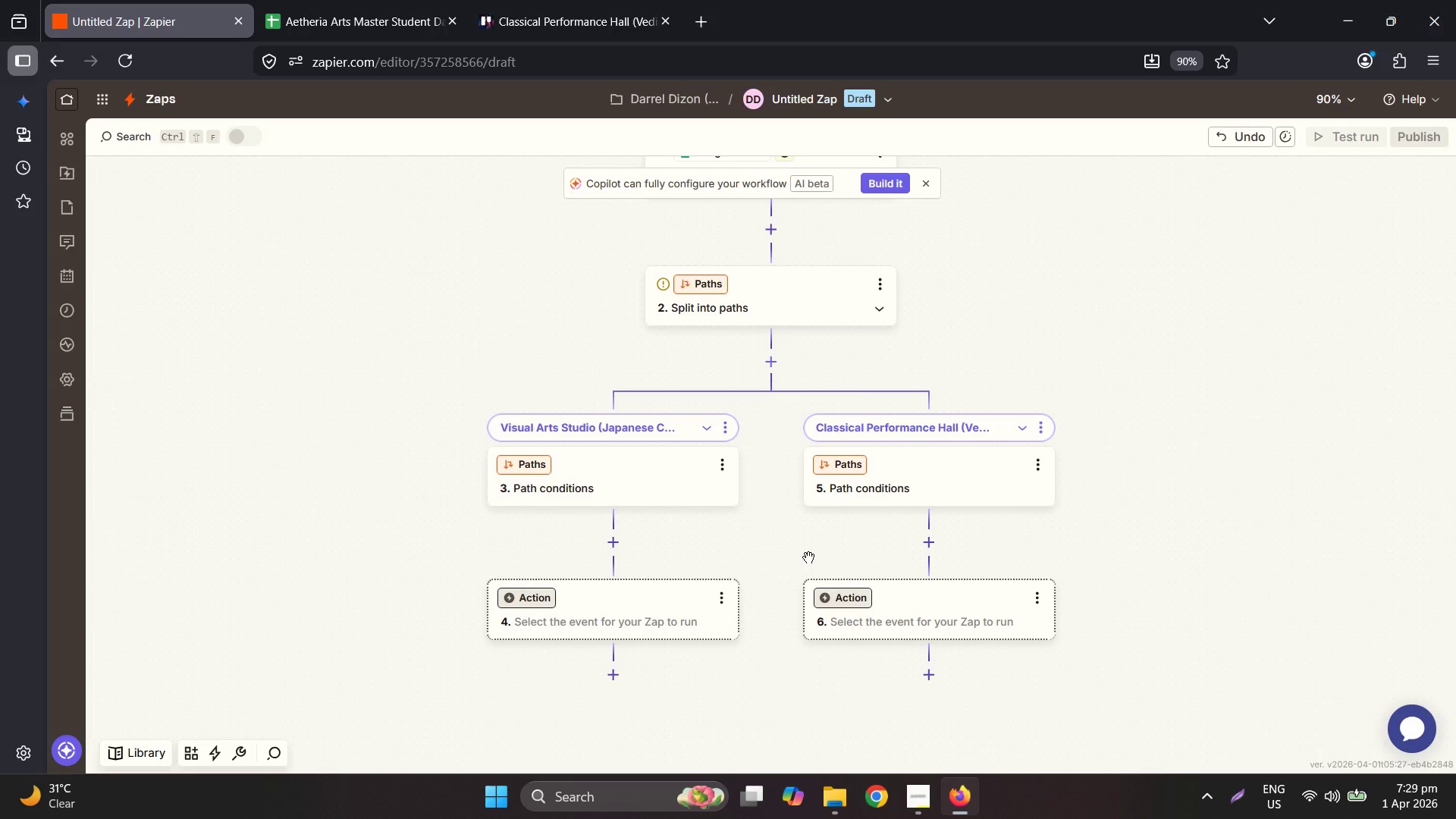 
left_click([726, 463])
 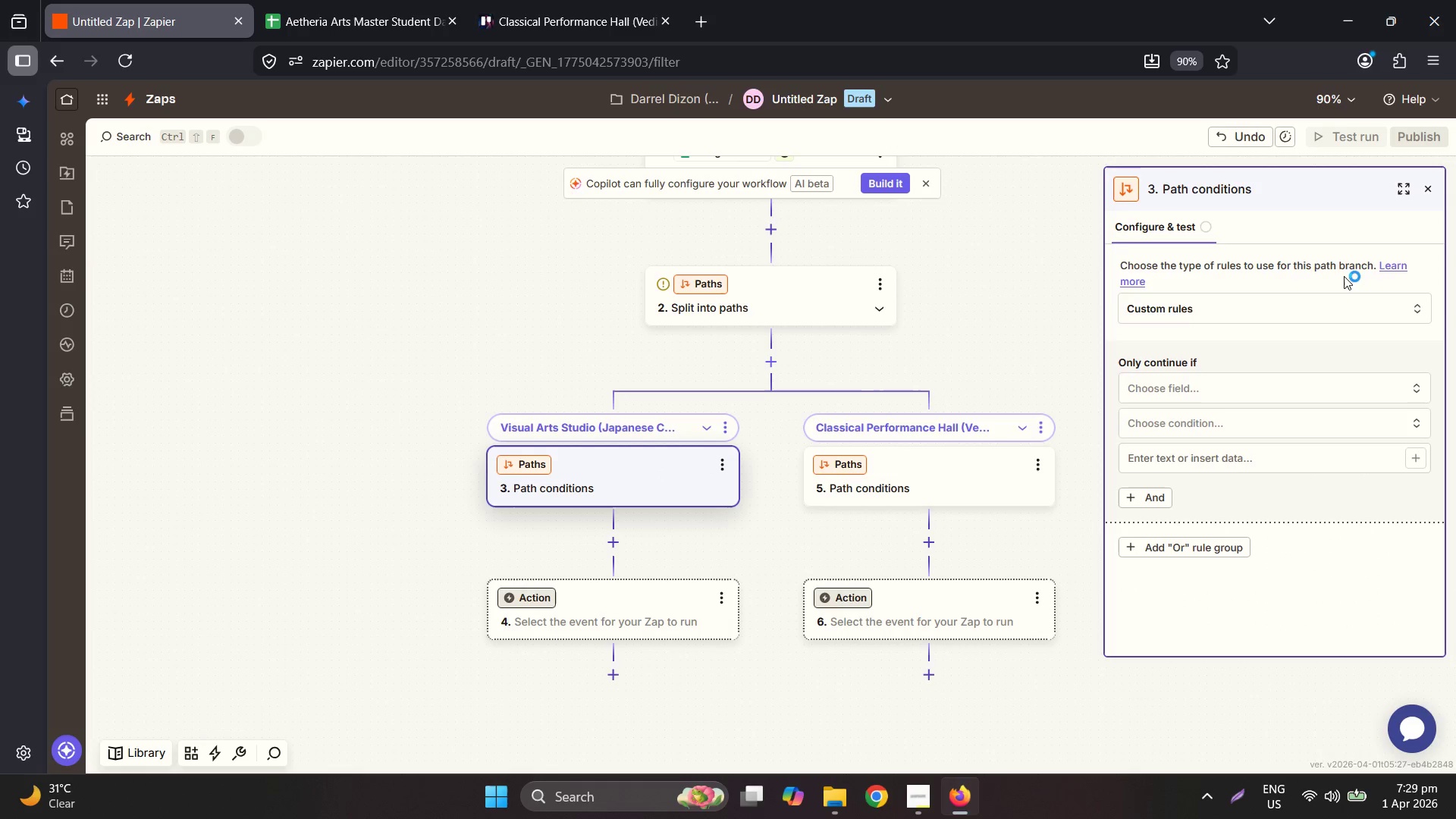 
left_click([1231, 396])
 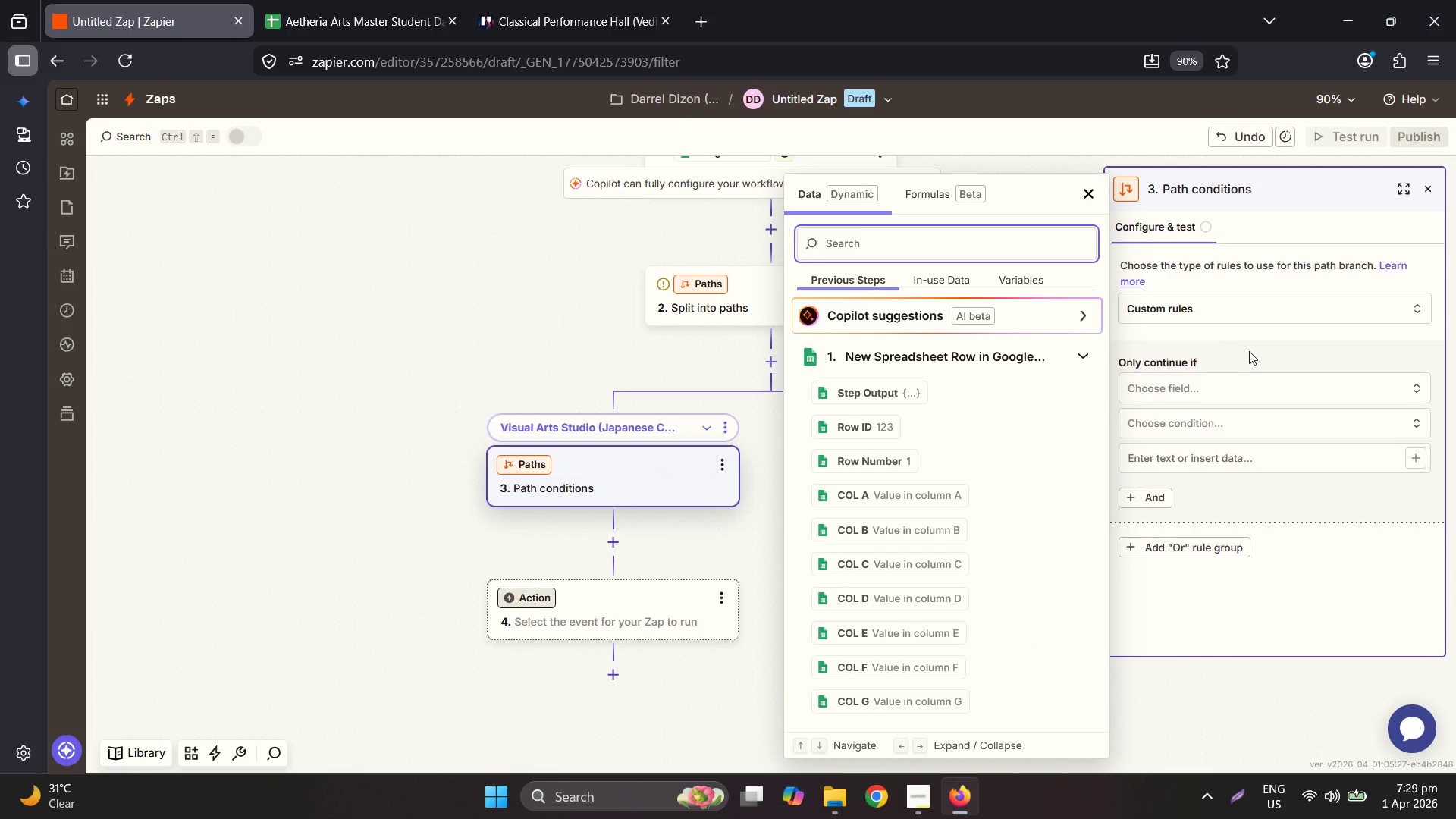 
double_click([1198, 391])
 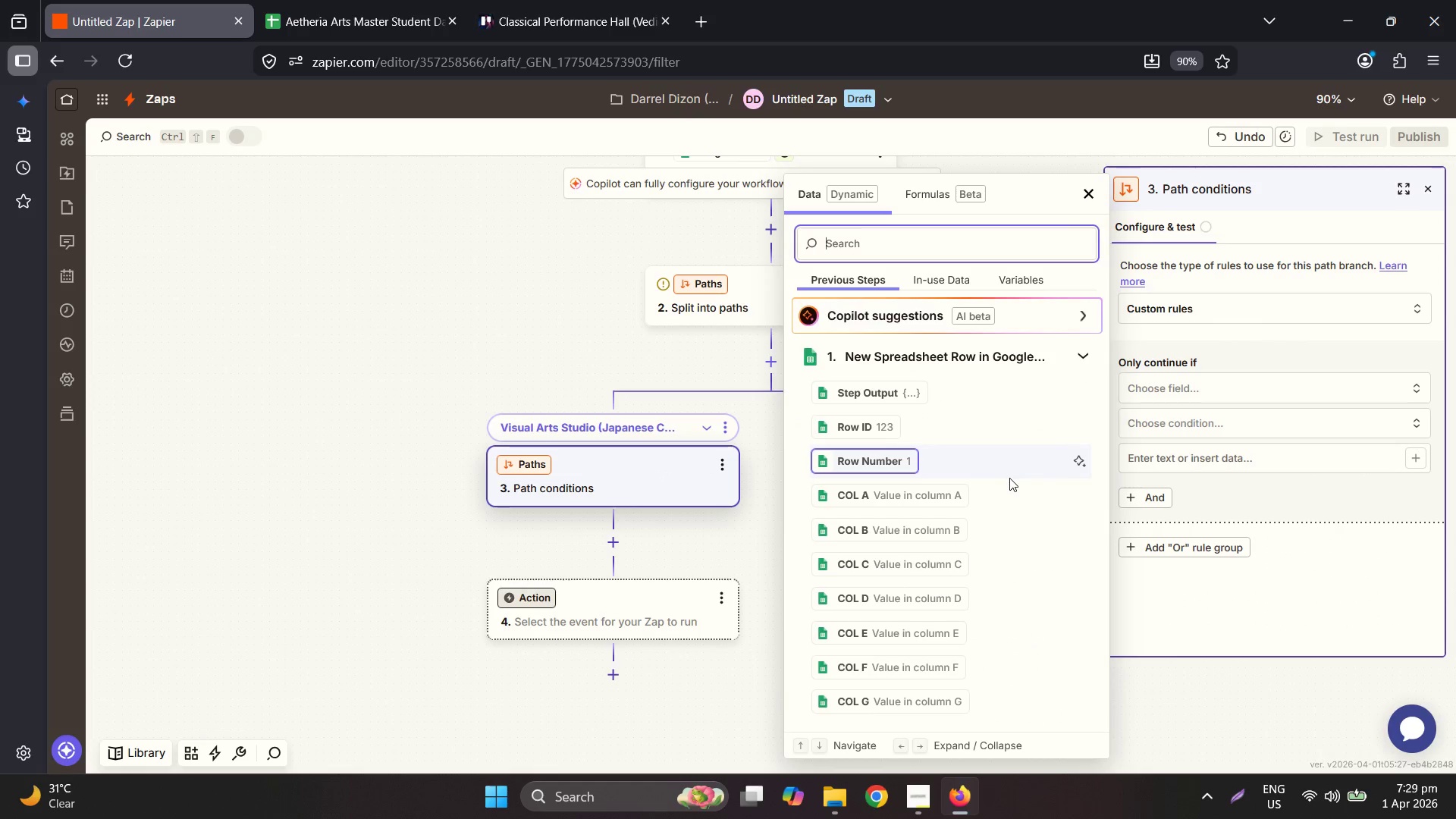 
scroll: coordinate [996, 535], scroll_direction: down, amount: 5.0
 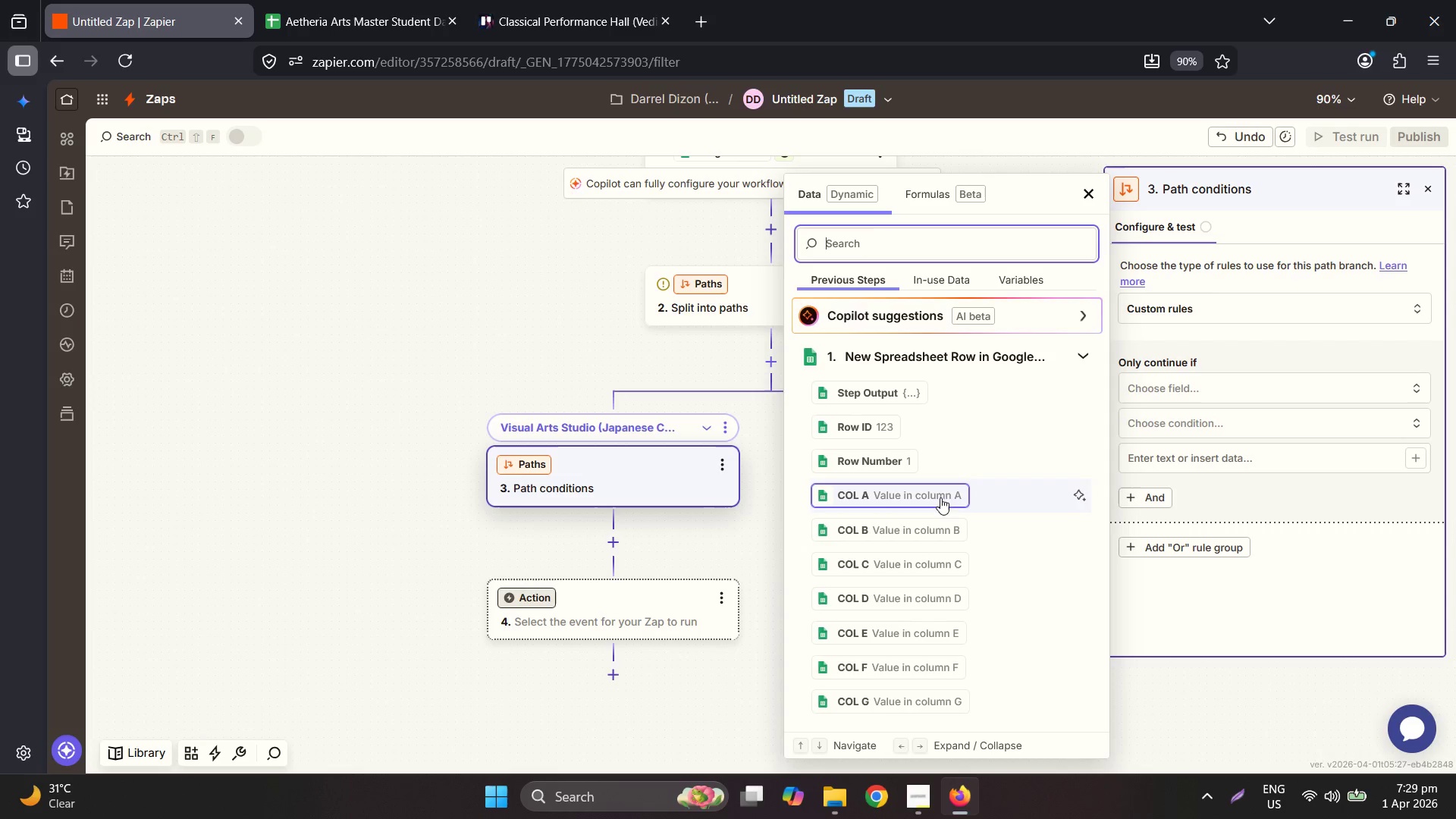 
left_click([375, 0])
 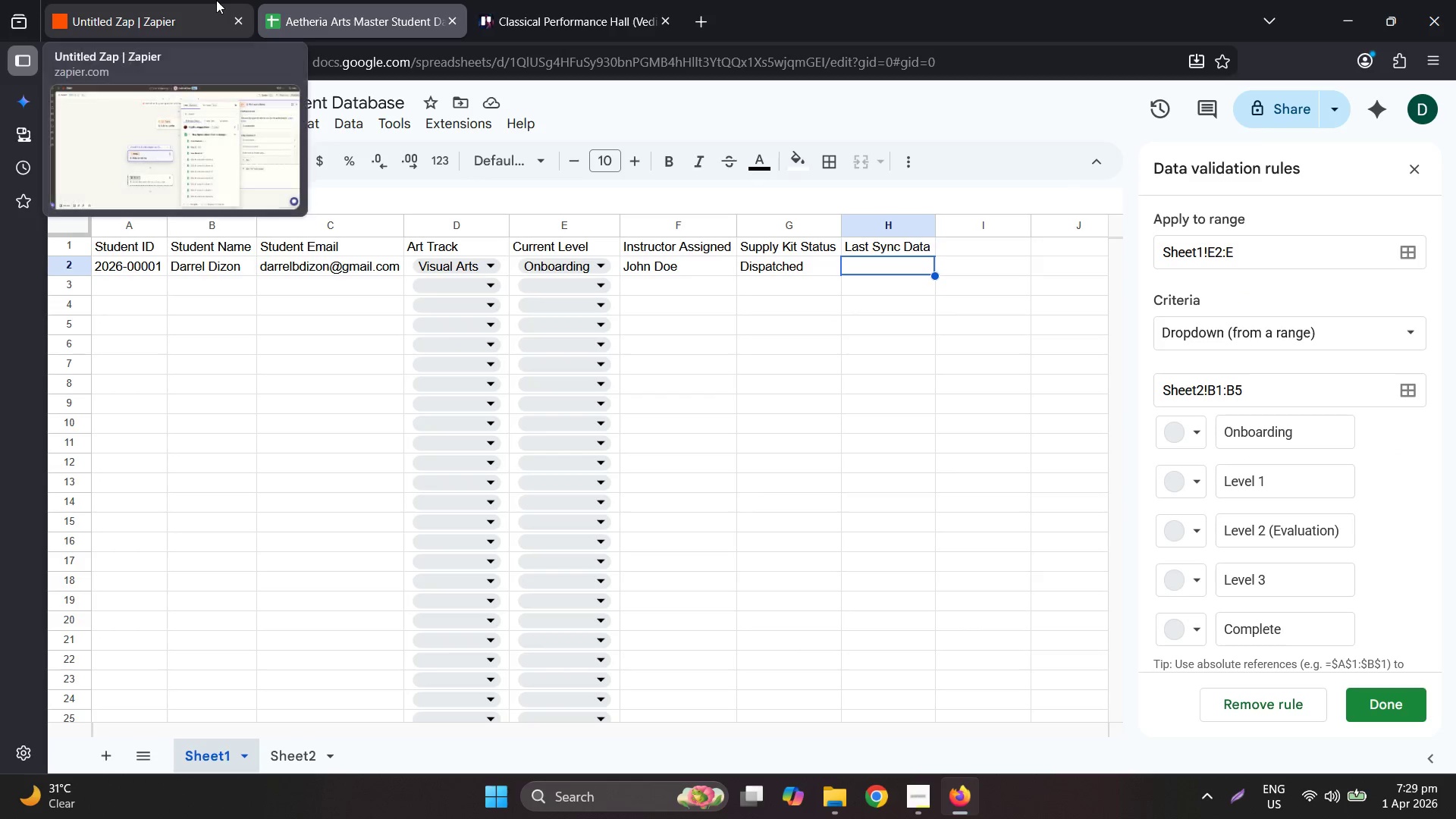 
left_click([216, 0])
 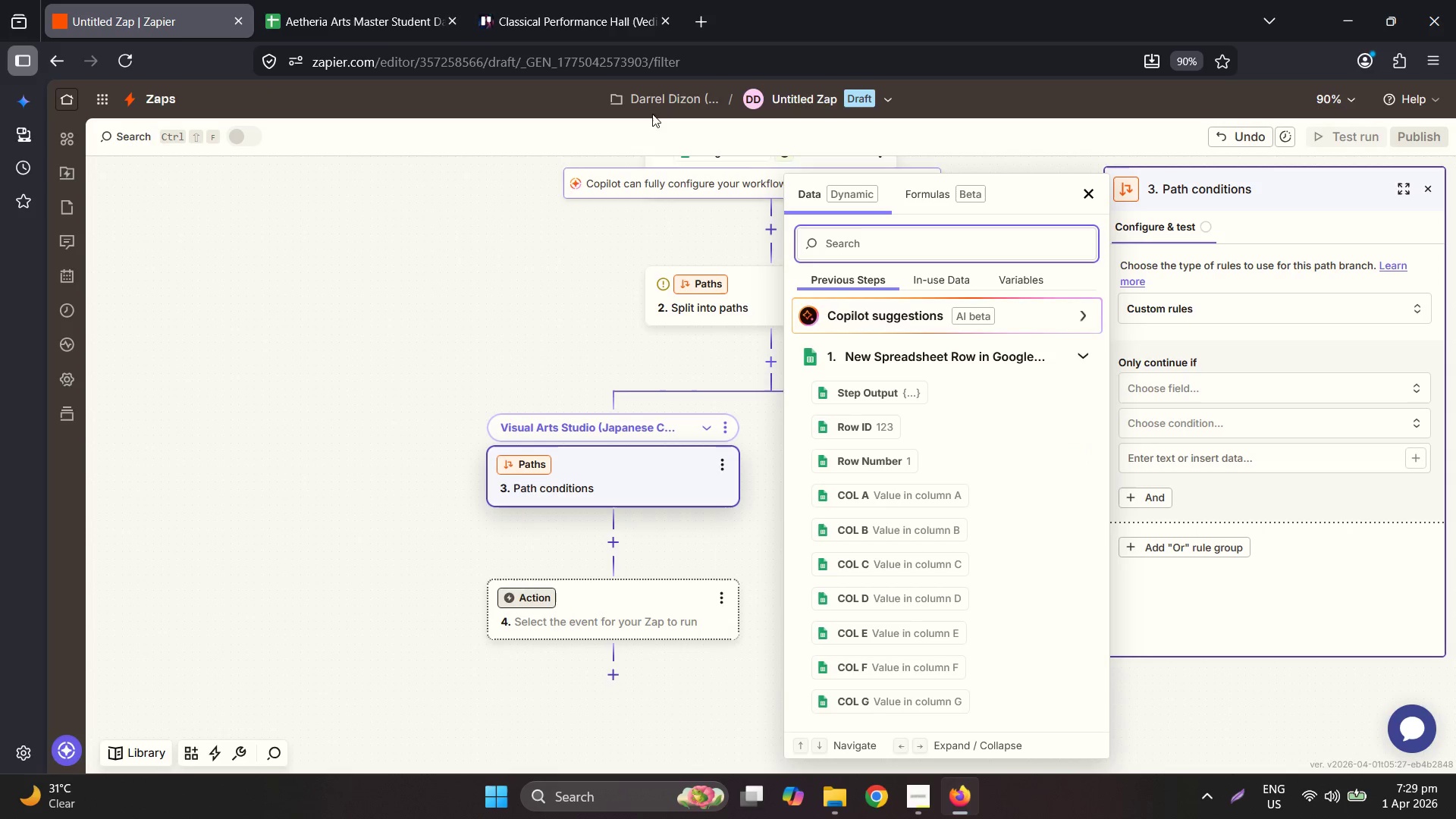 
left_click([371, 0])
 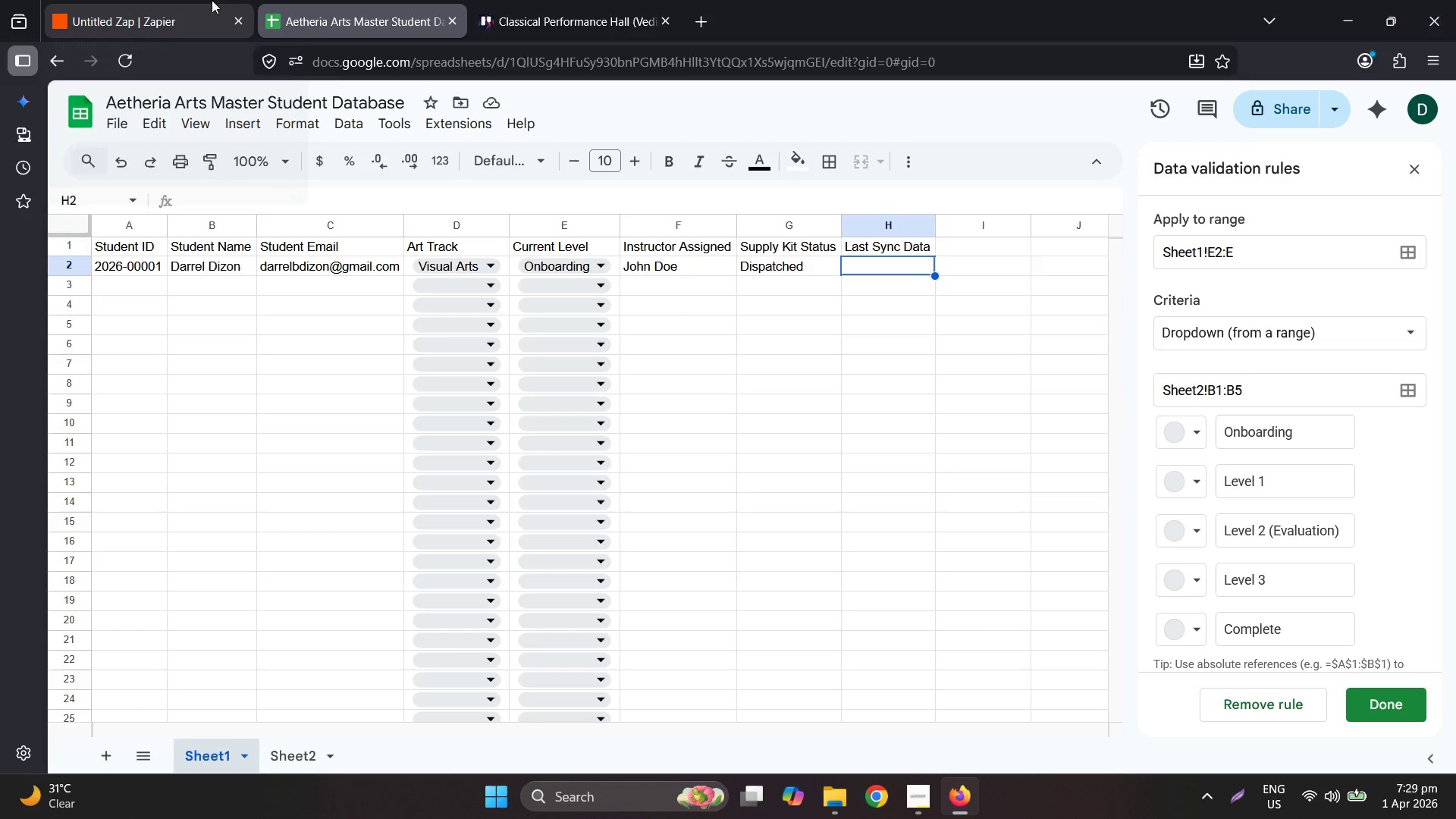 
left_click([212, 0])
 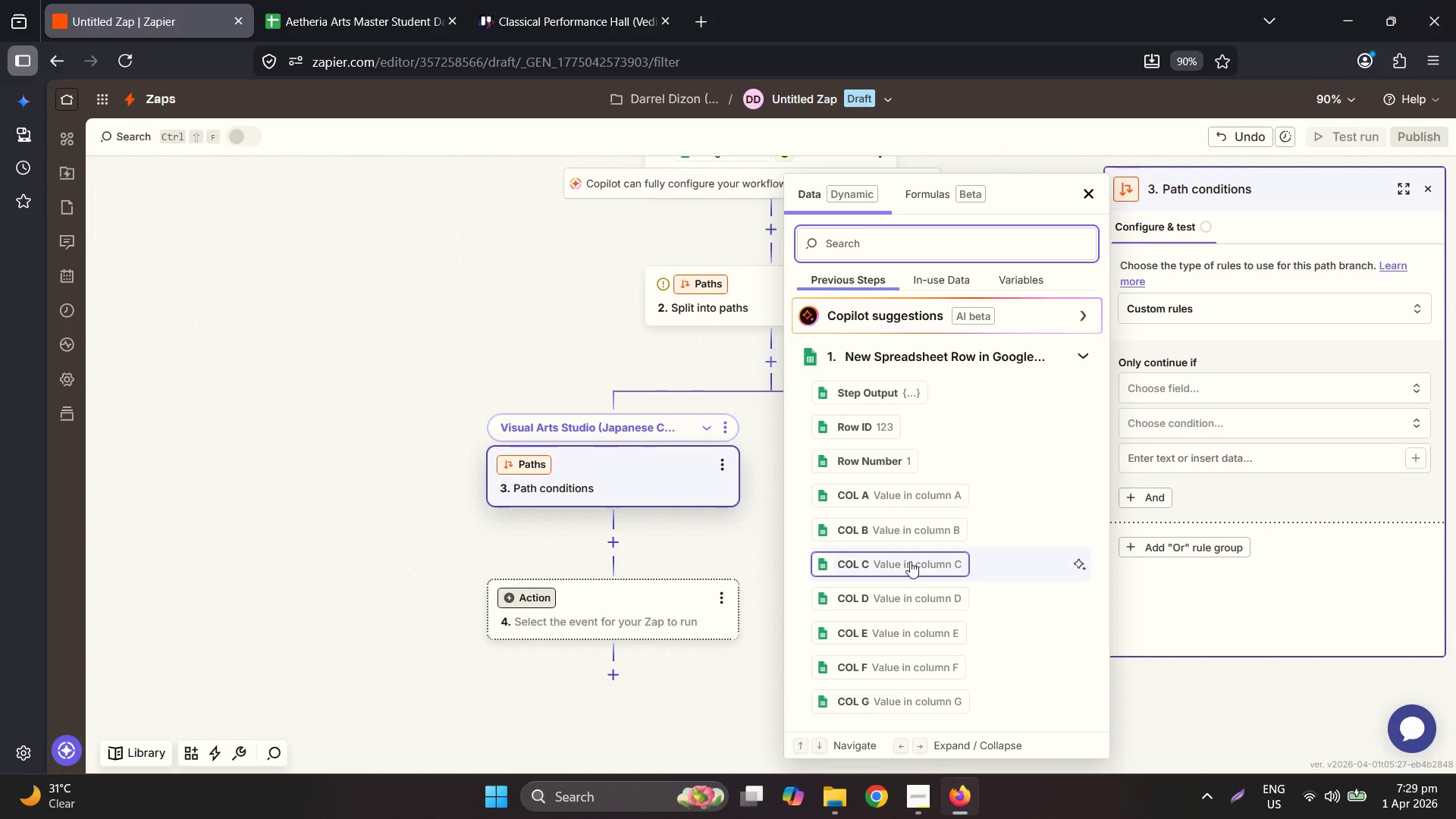 
left_click([908, 594])
 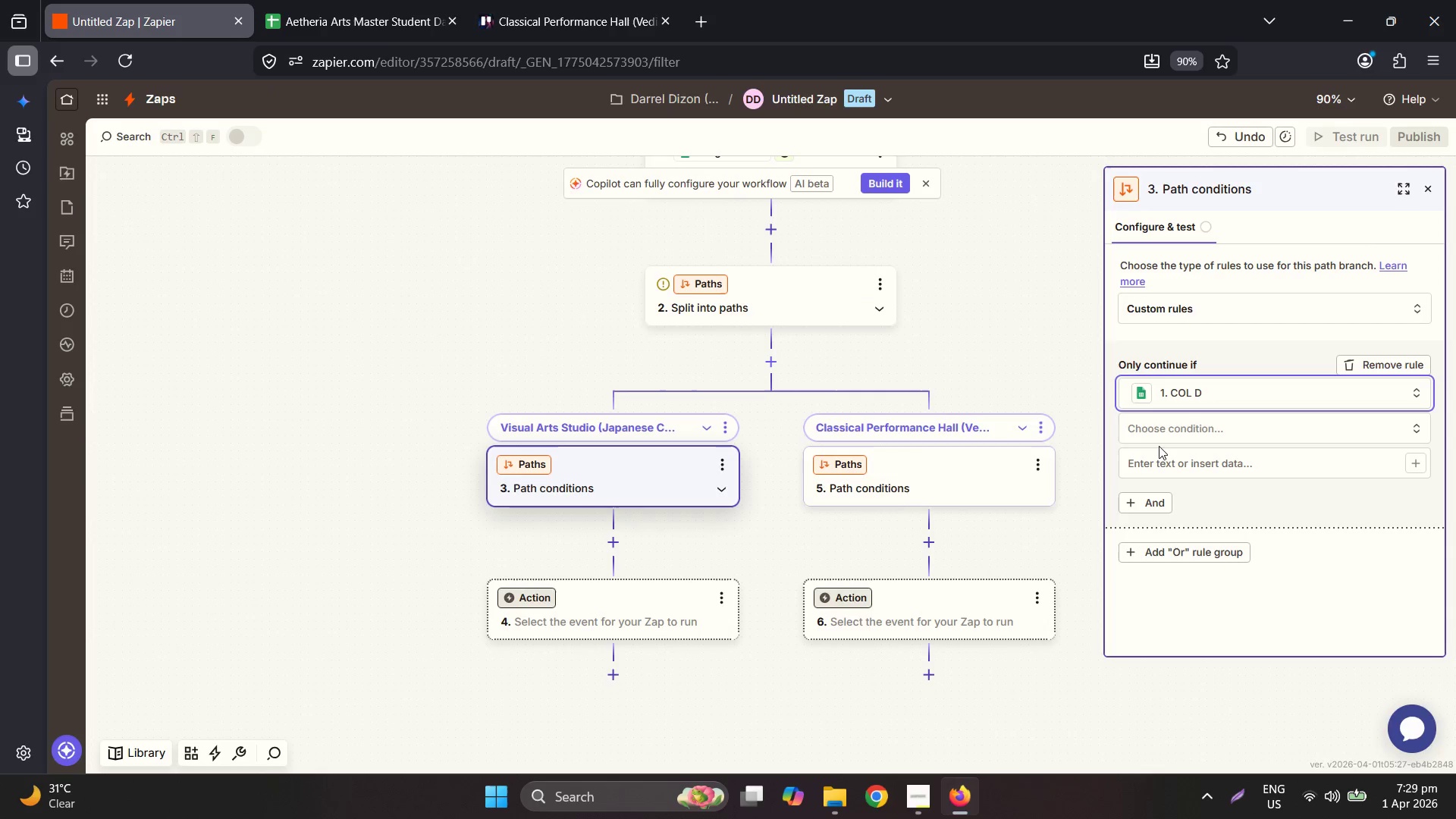 
left_click([1159, 444])
 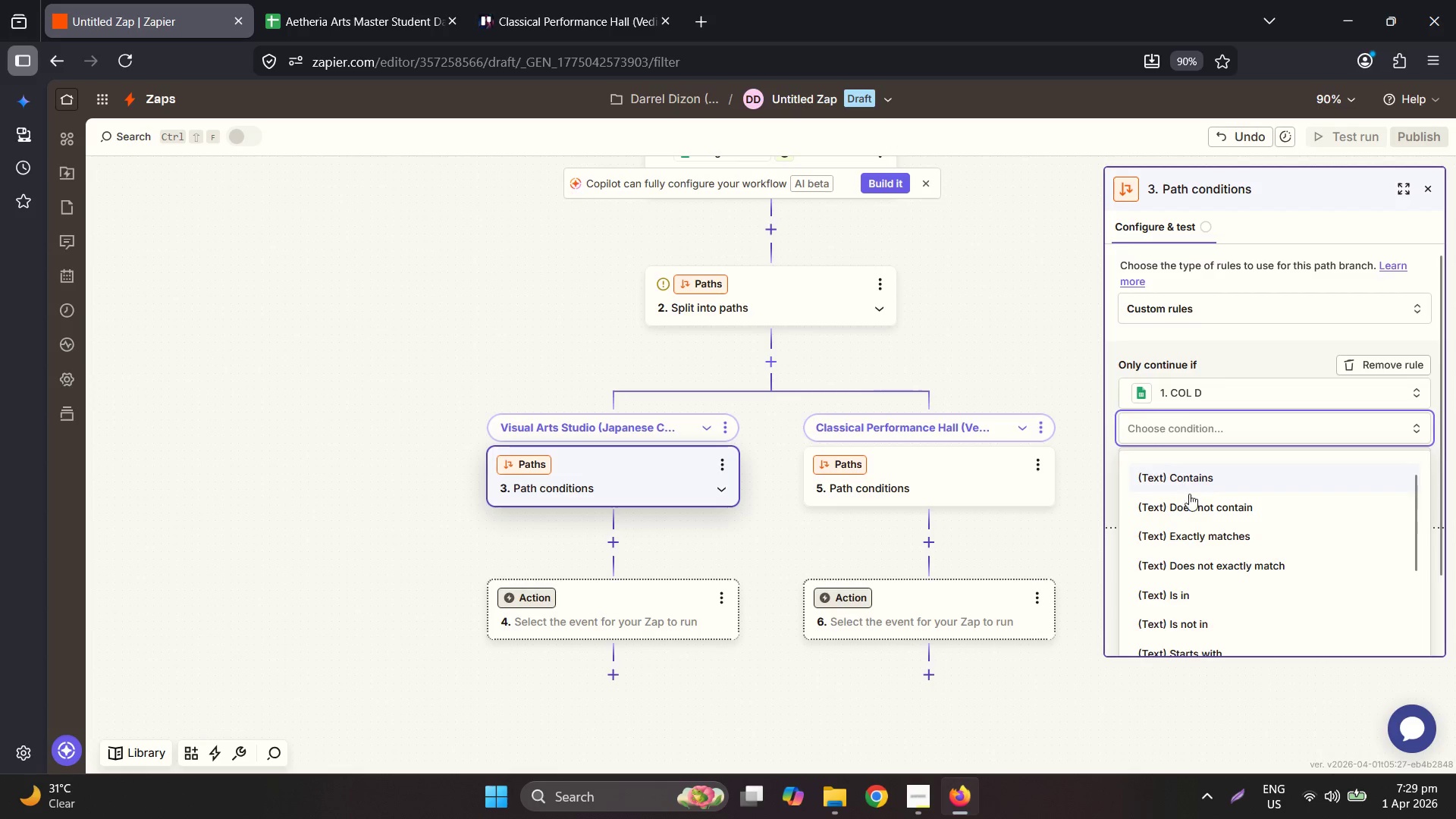 
left_click([1215, 544])
 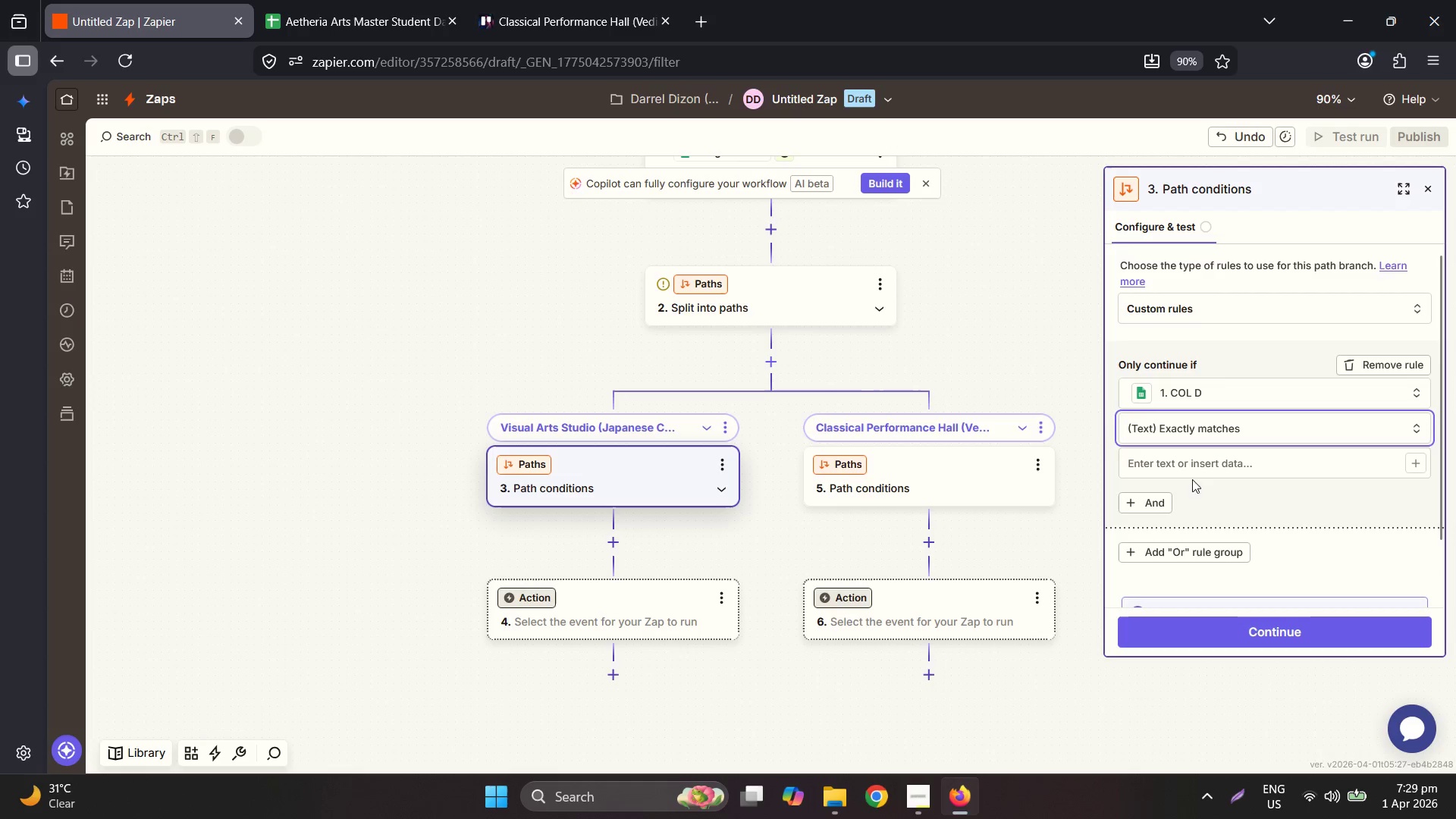 
left_click([1188, 473])
 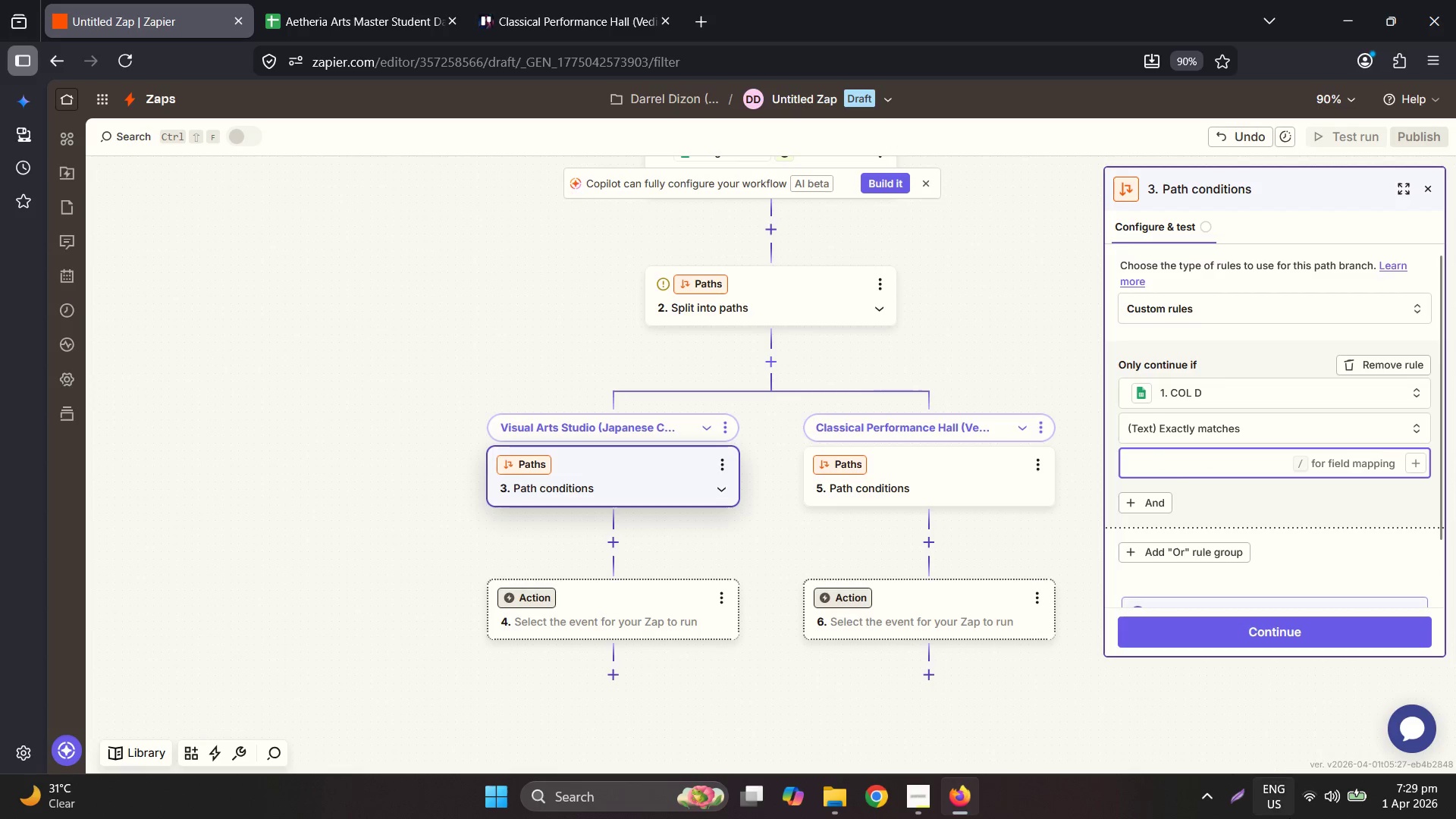 
left_click([369, 0])
 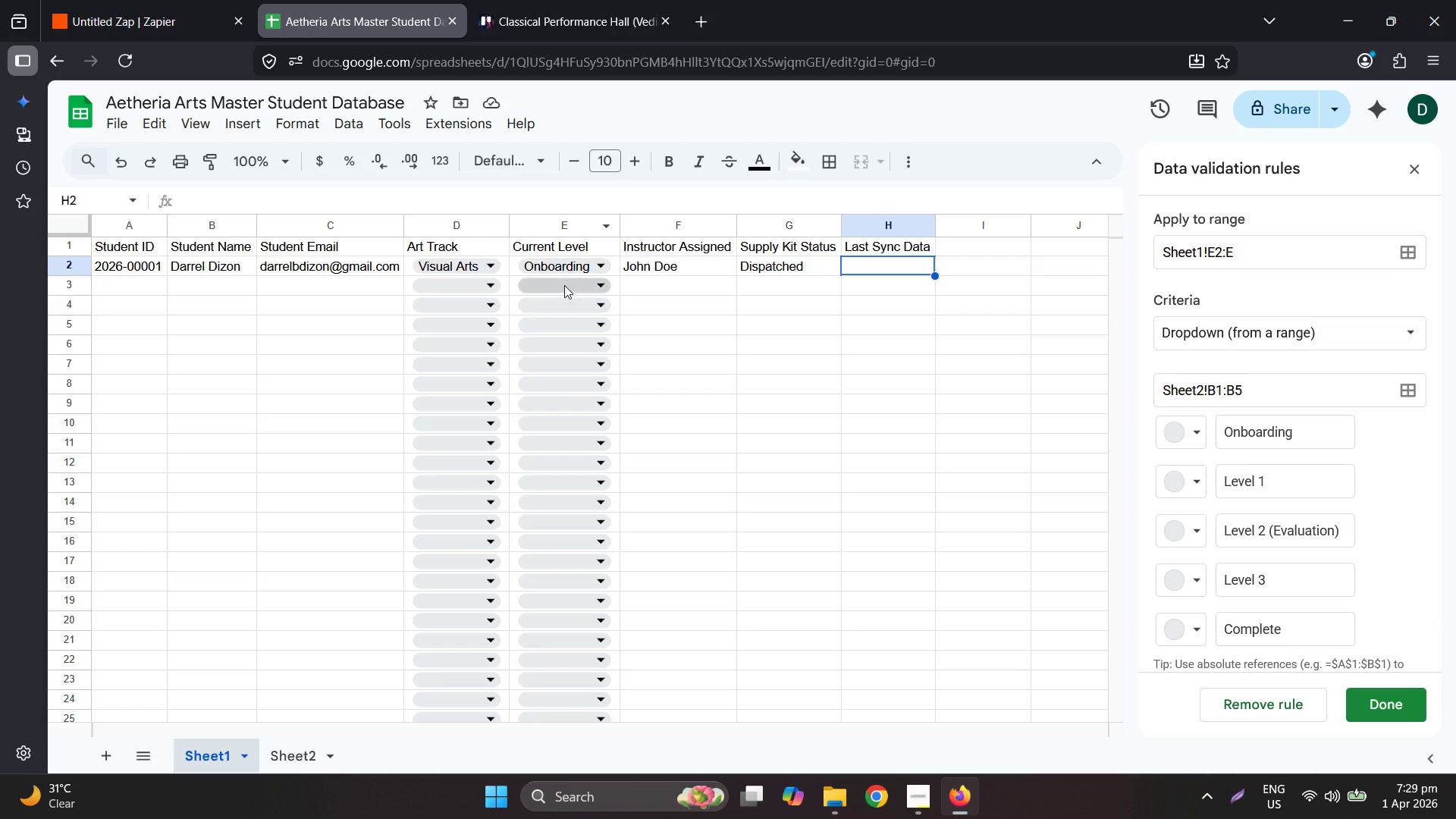 
left_click([500, 264])
 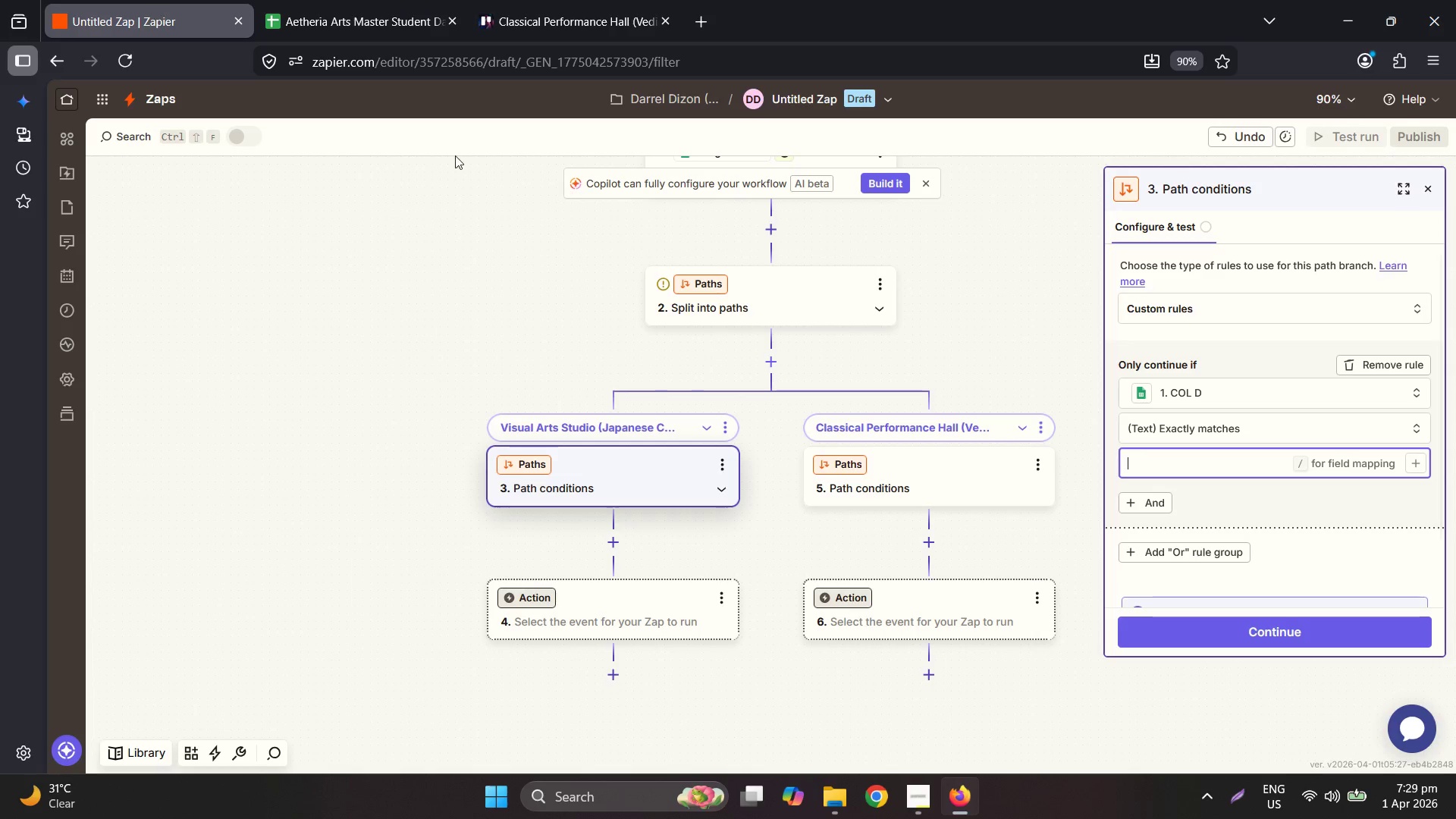 
type(Visual Arts)
 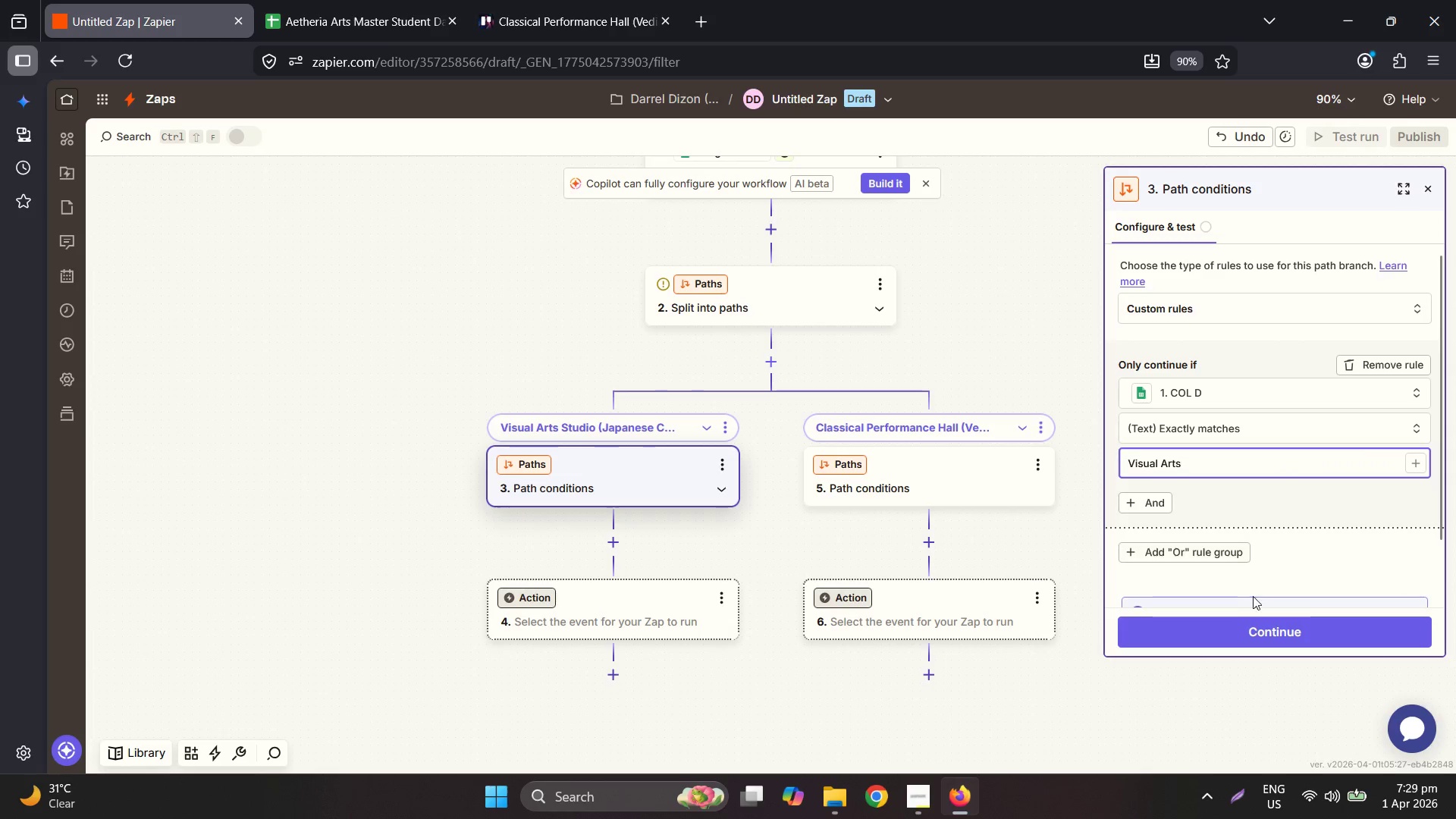 
left_click([1272, 631])
 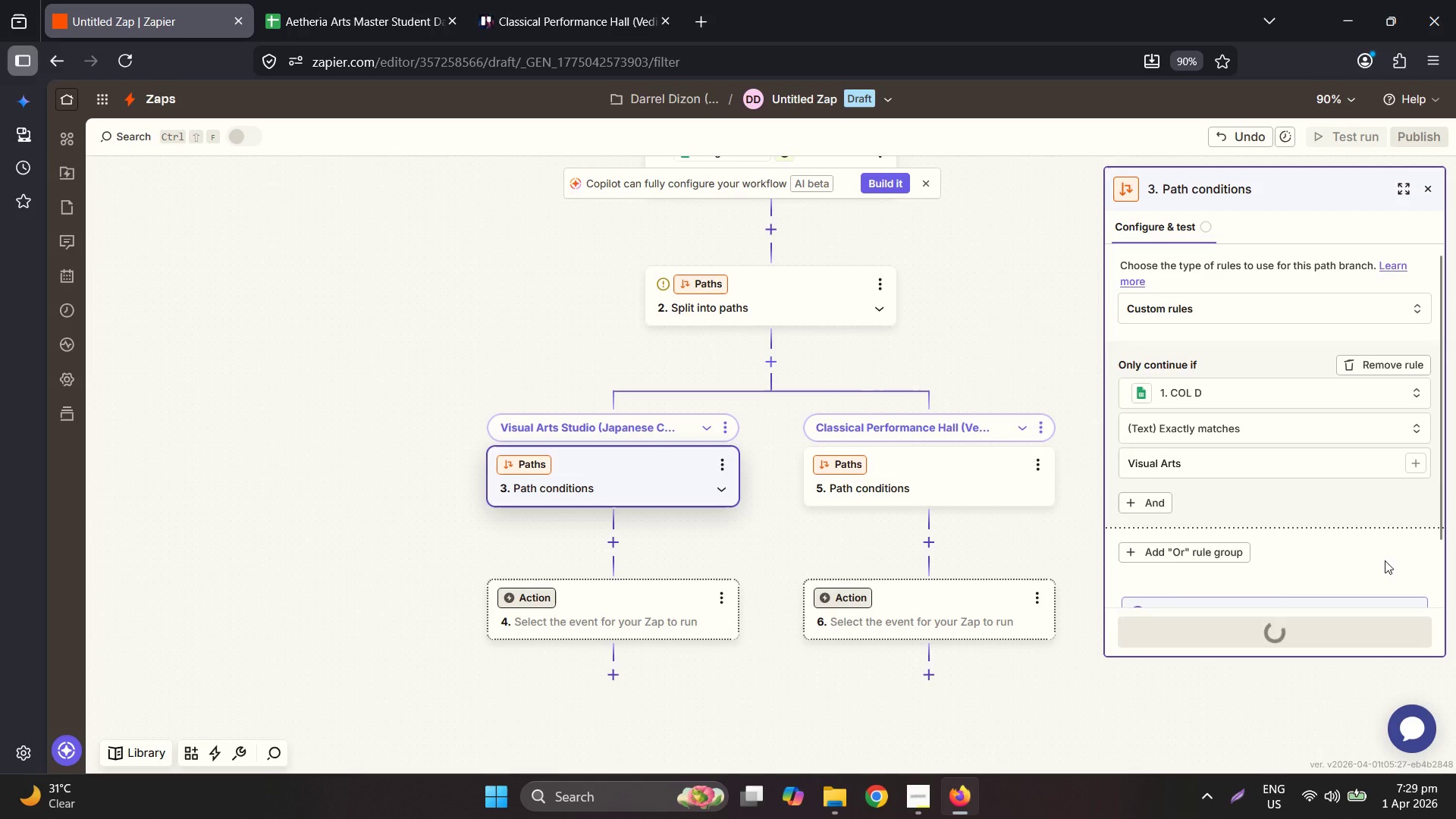 
scroll: coordinate [1351, 493], scroll_direction: down, amount: 6.0